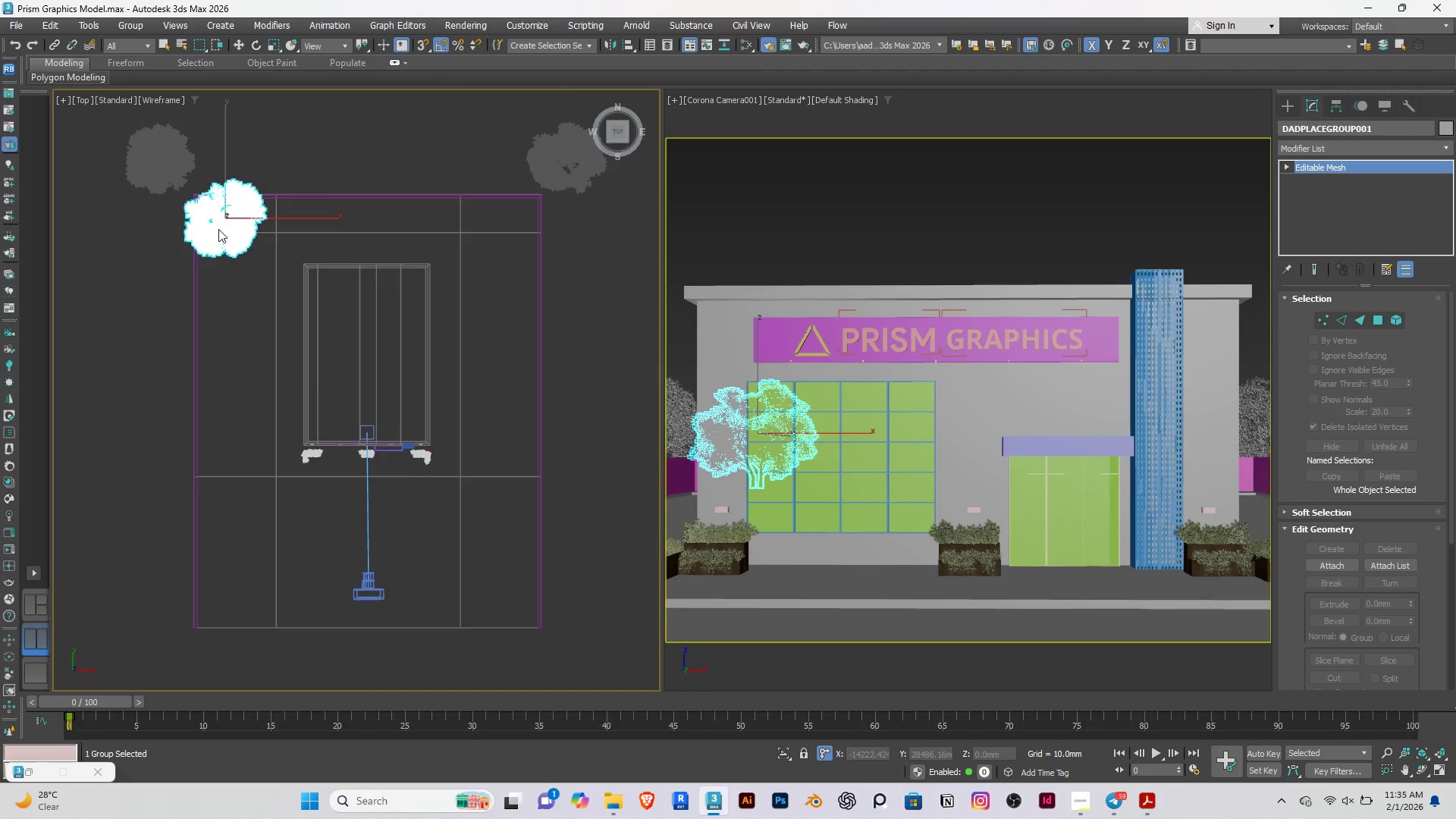 
wait(9.23)
 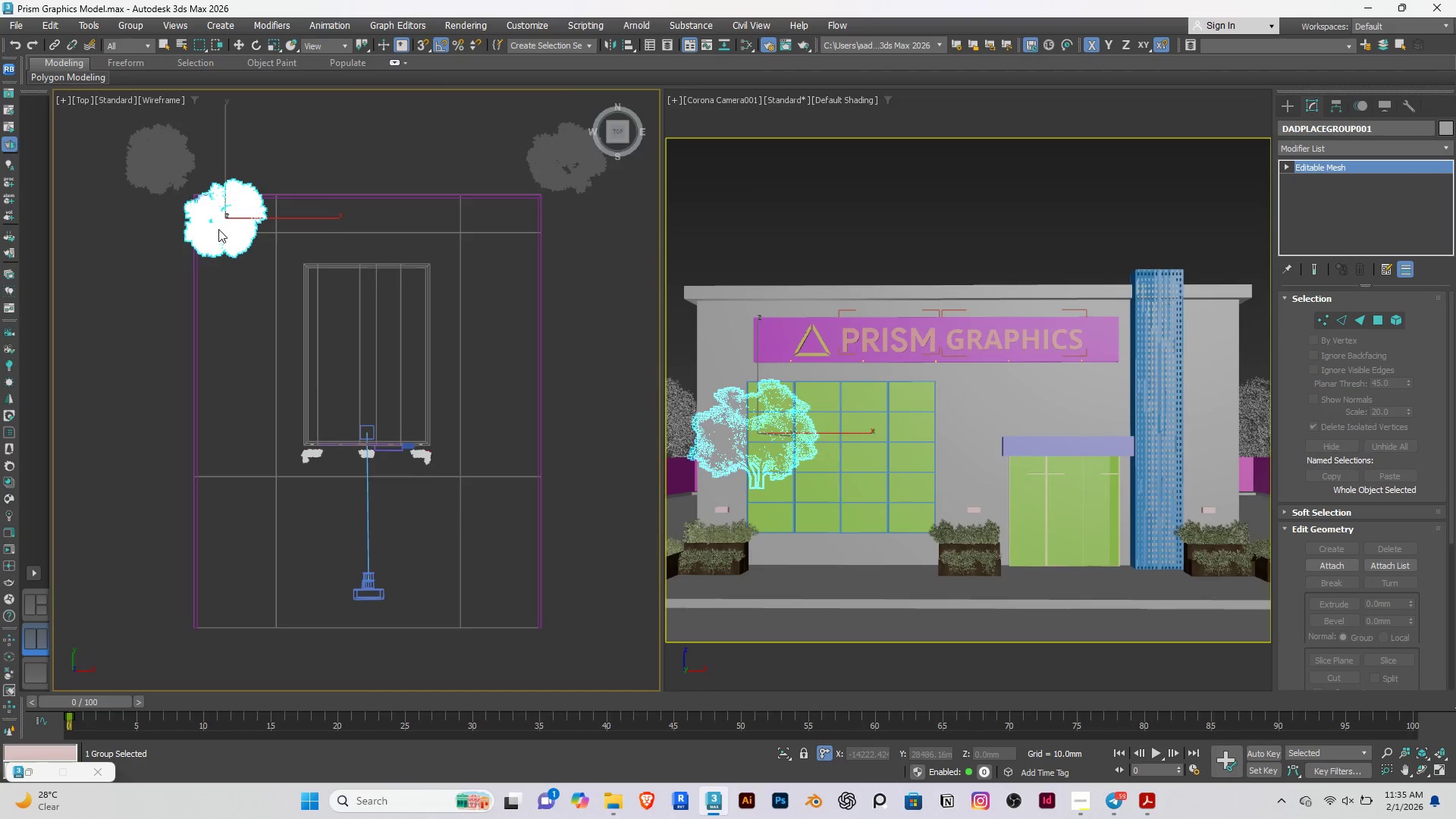 
left_click([183, 149])
 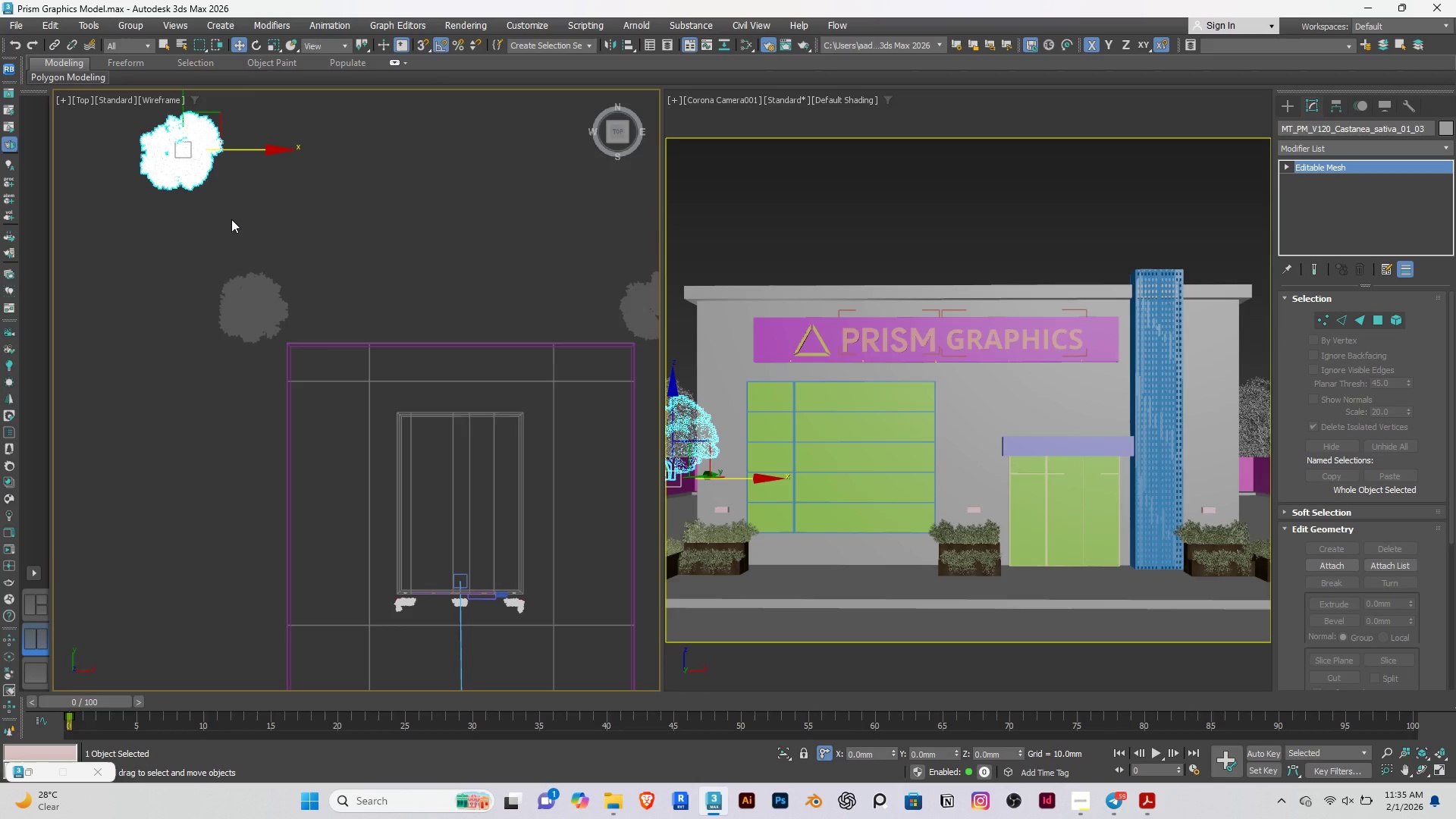 
key(E)
 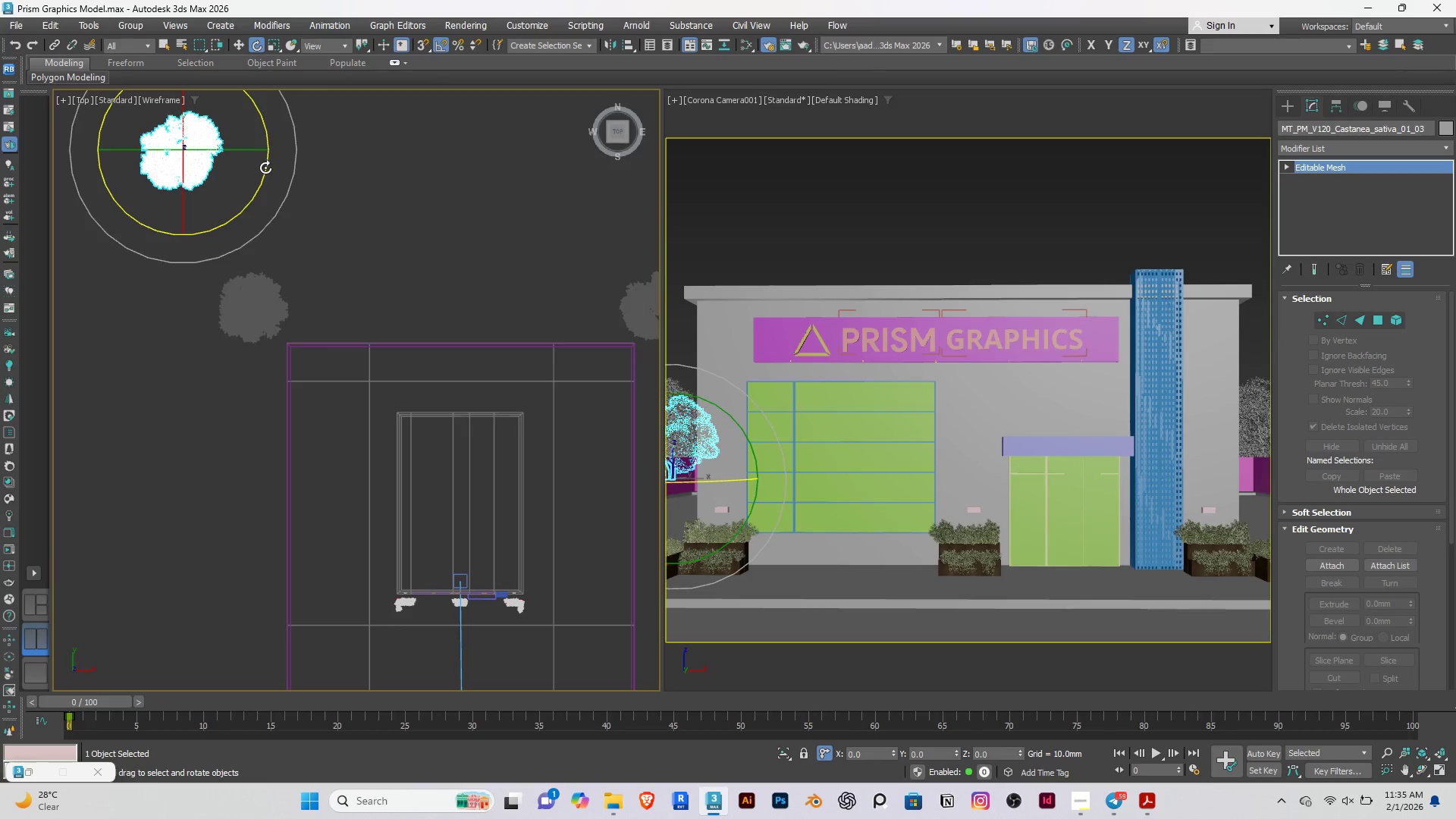 
left_click_drag(start_coordinate=[265, 168], to_coordinate=[205, 238])
 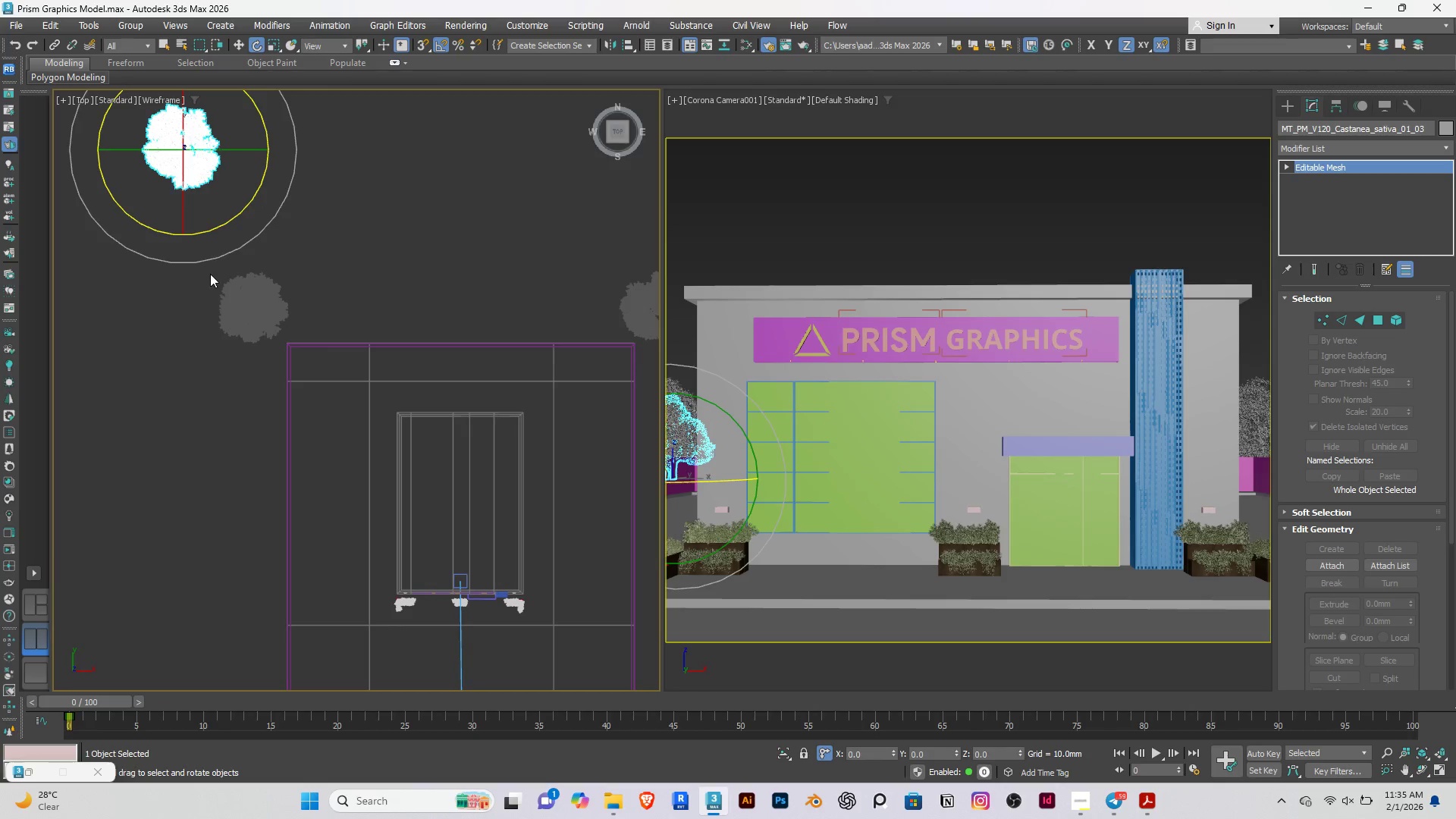 
key(W)
 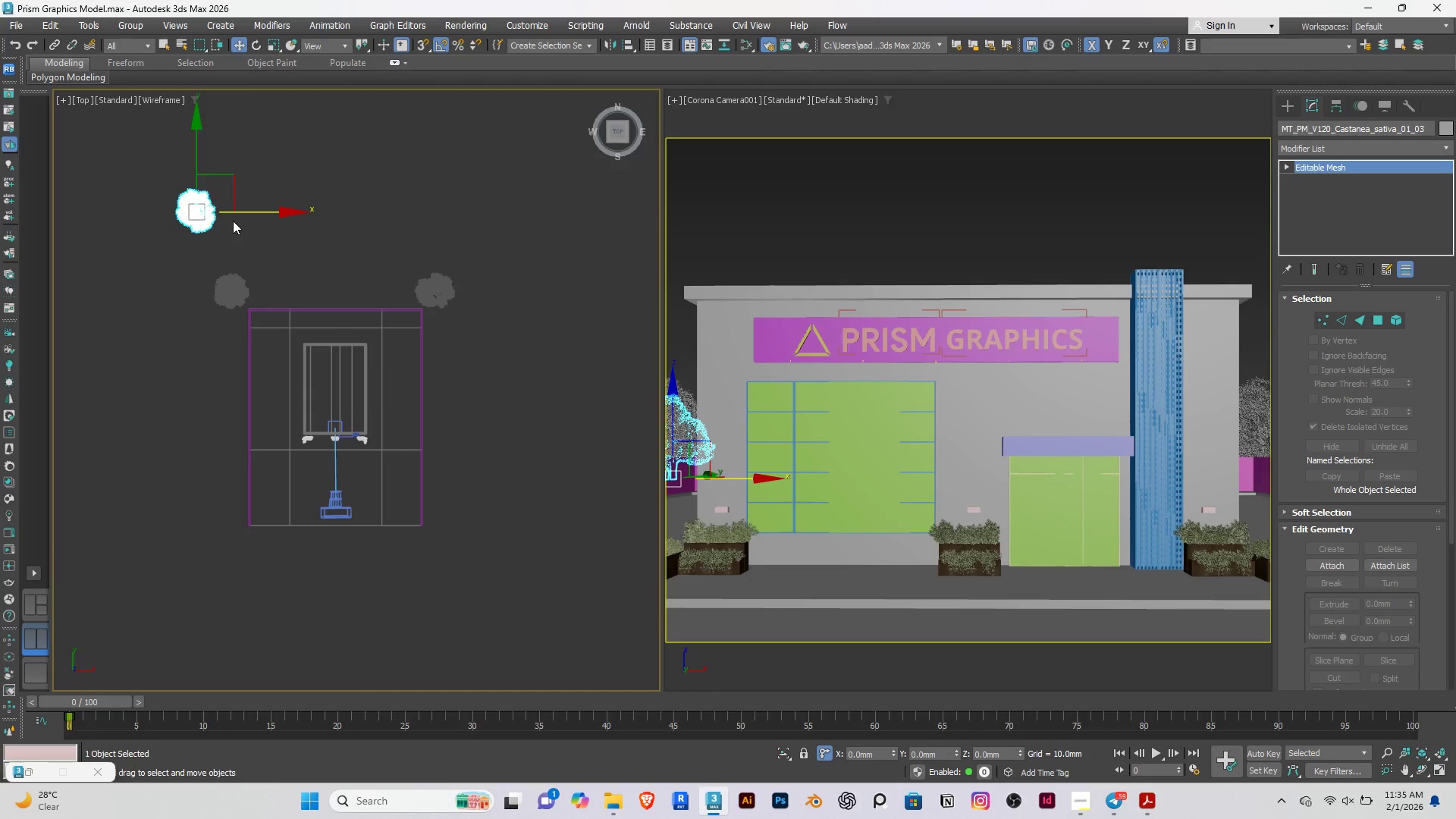 
scroll: coordinate [210, 275], scroll_direction: down, amount: 3.0
 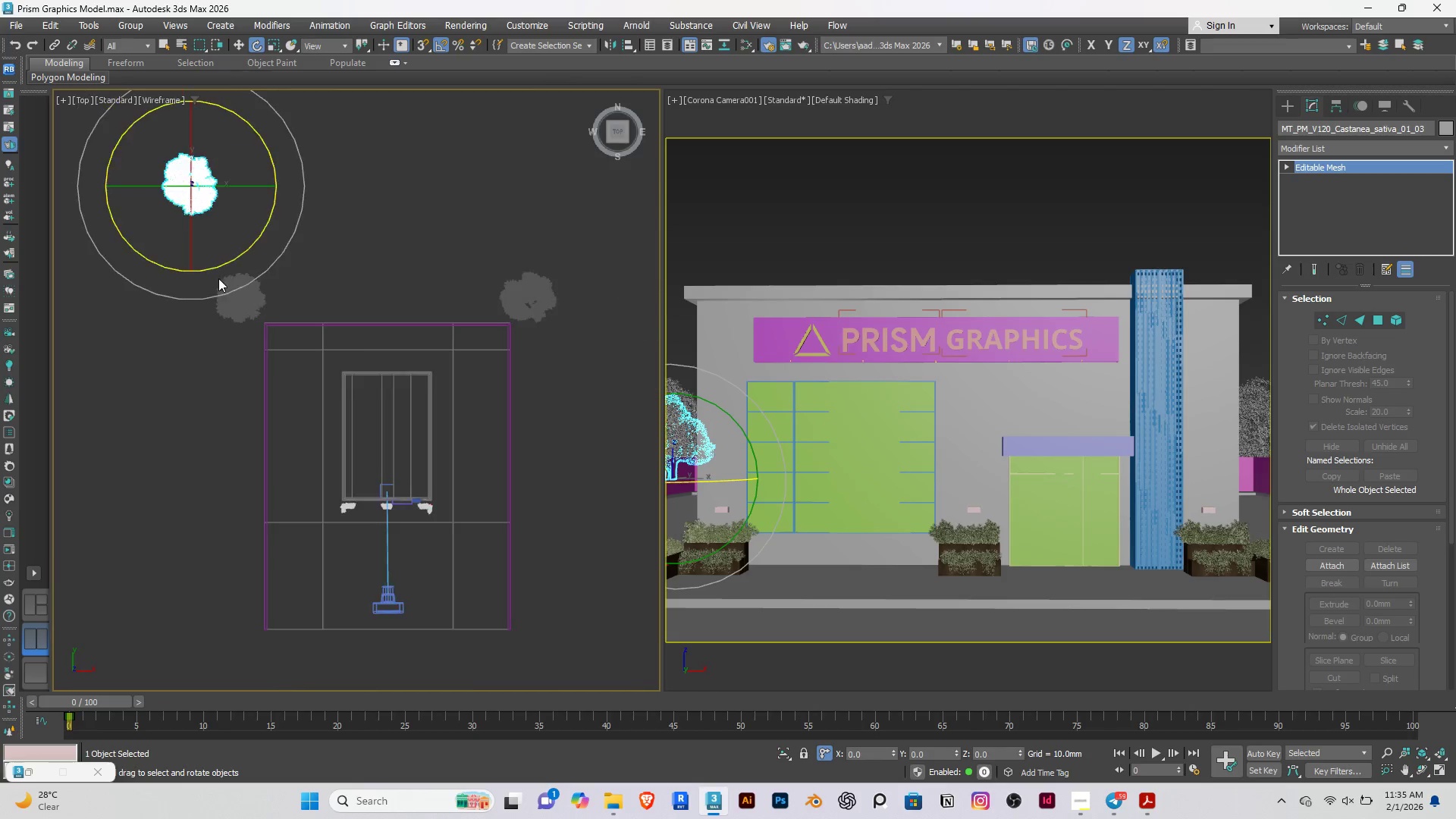 
hold_key(key=ShiftRight, duration=1.5)
left_click_drag(start_coordinate=[241, 212], to_coordinate=[512, 207])
 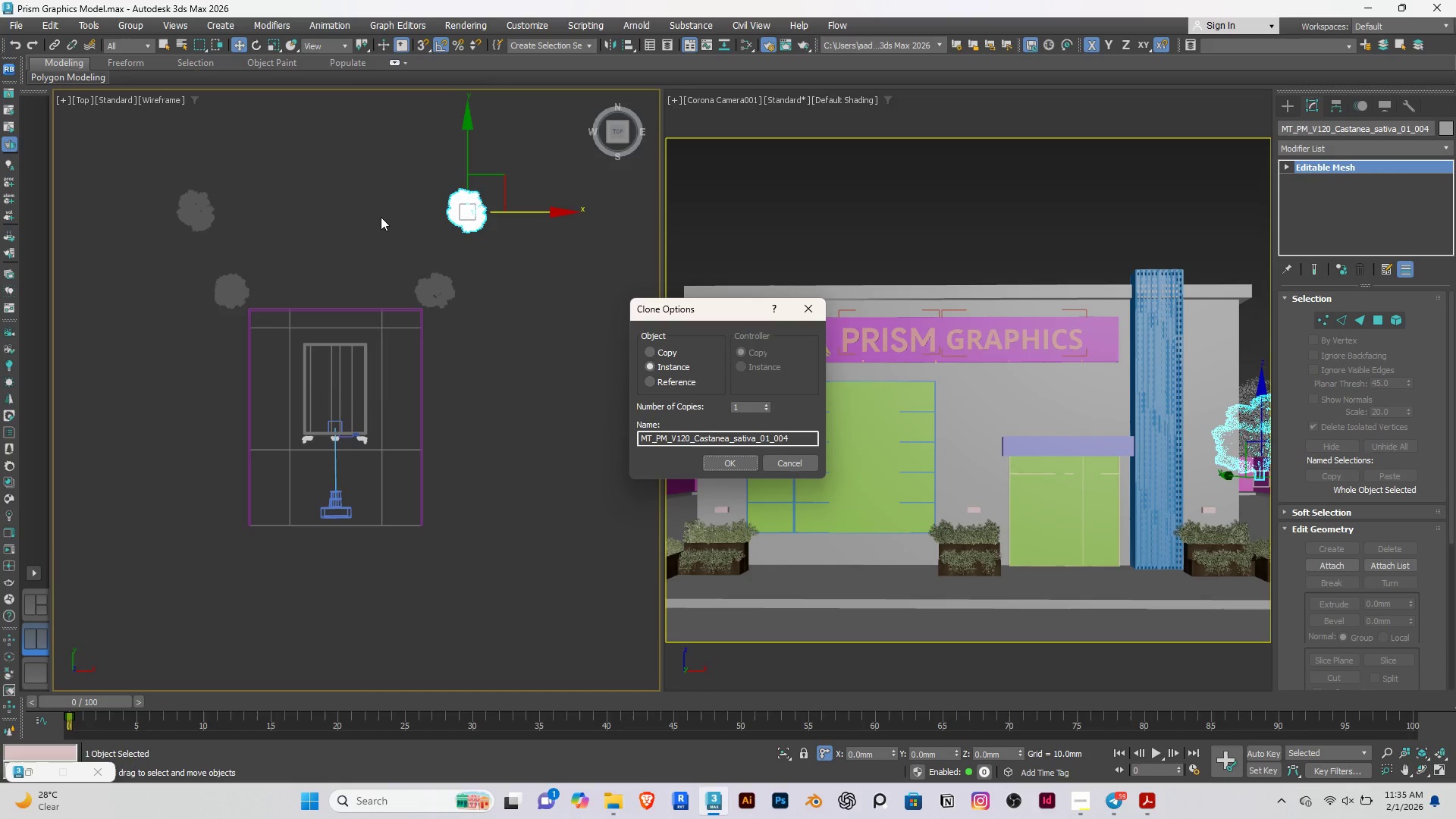 
hold_key(key=ShiftRight, duration=1.53)
 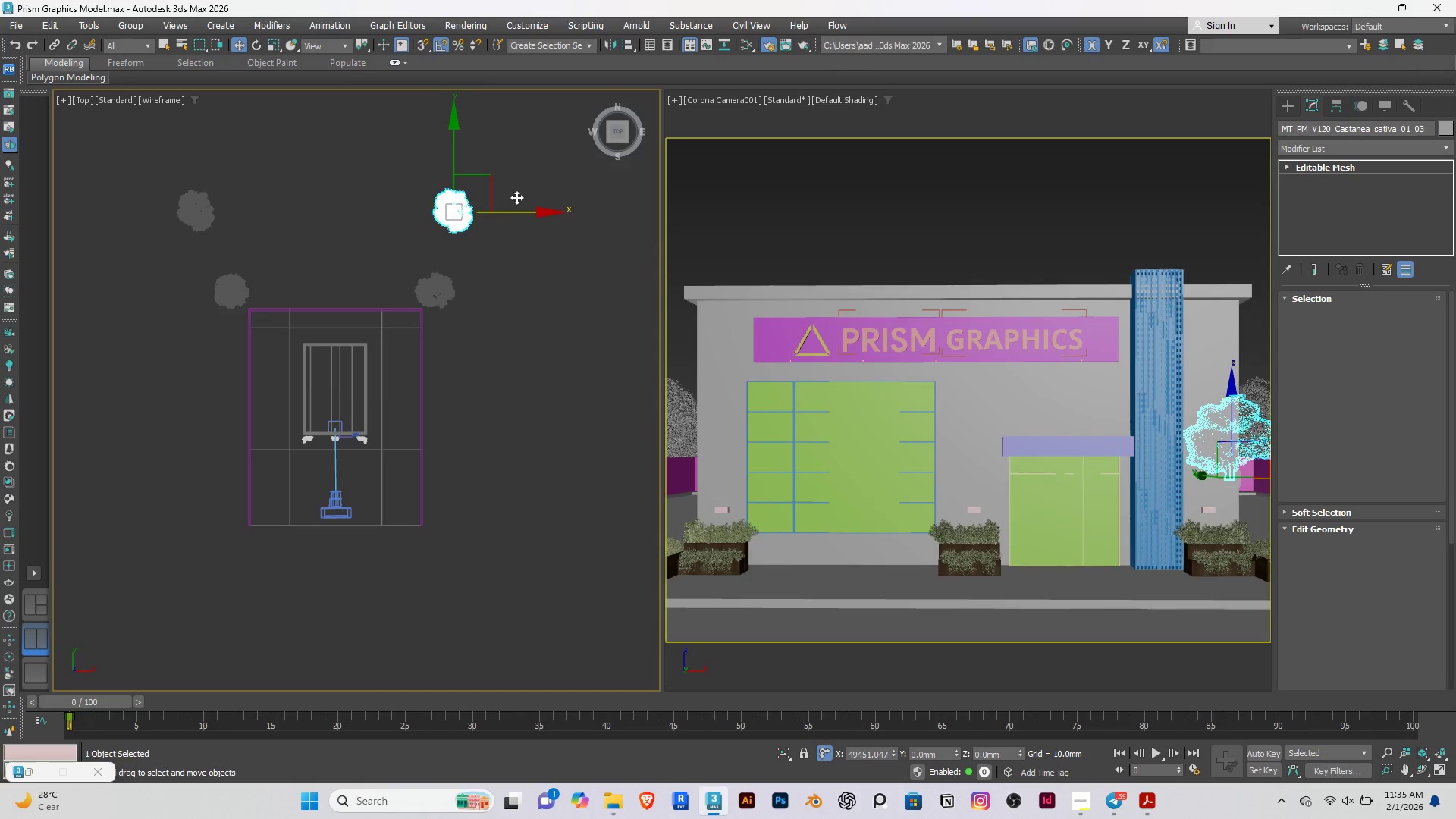 
hold_key(key=ShiftRight, duration=1.5)
 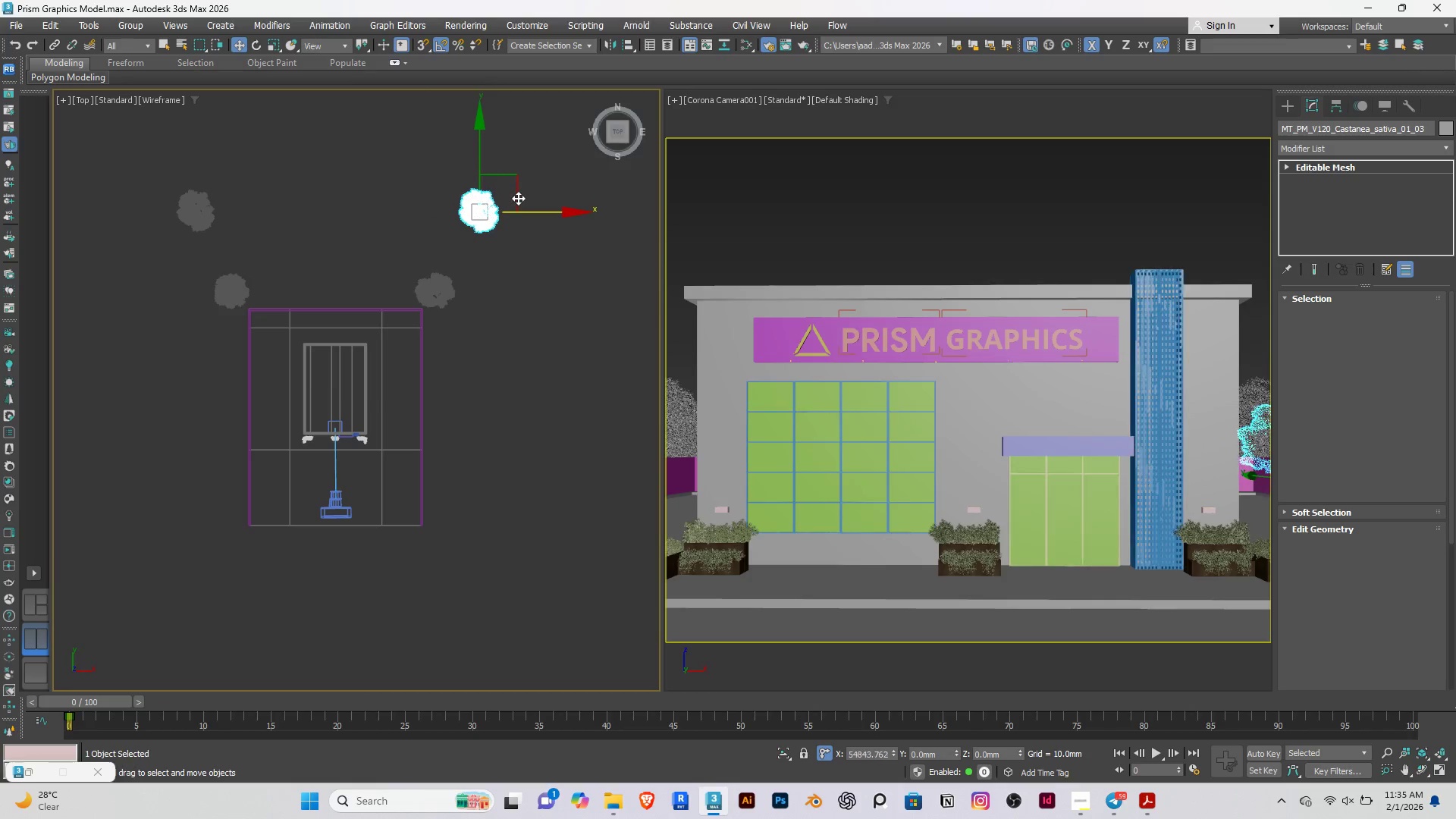 
hold_key(key=ShiftRight, duration=1.52)
 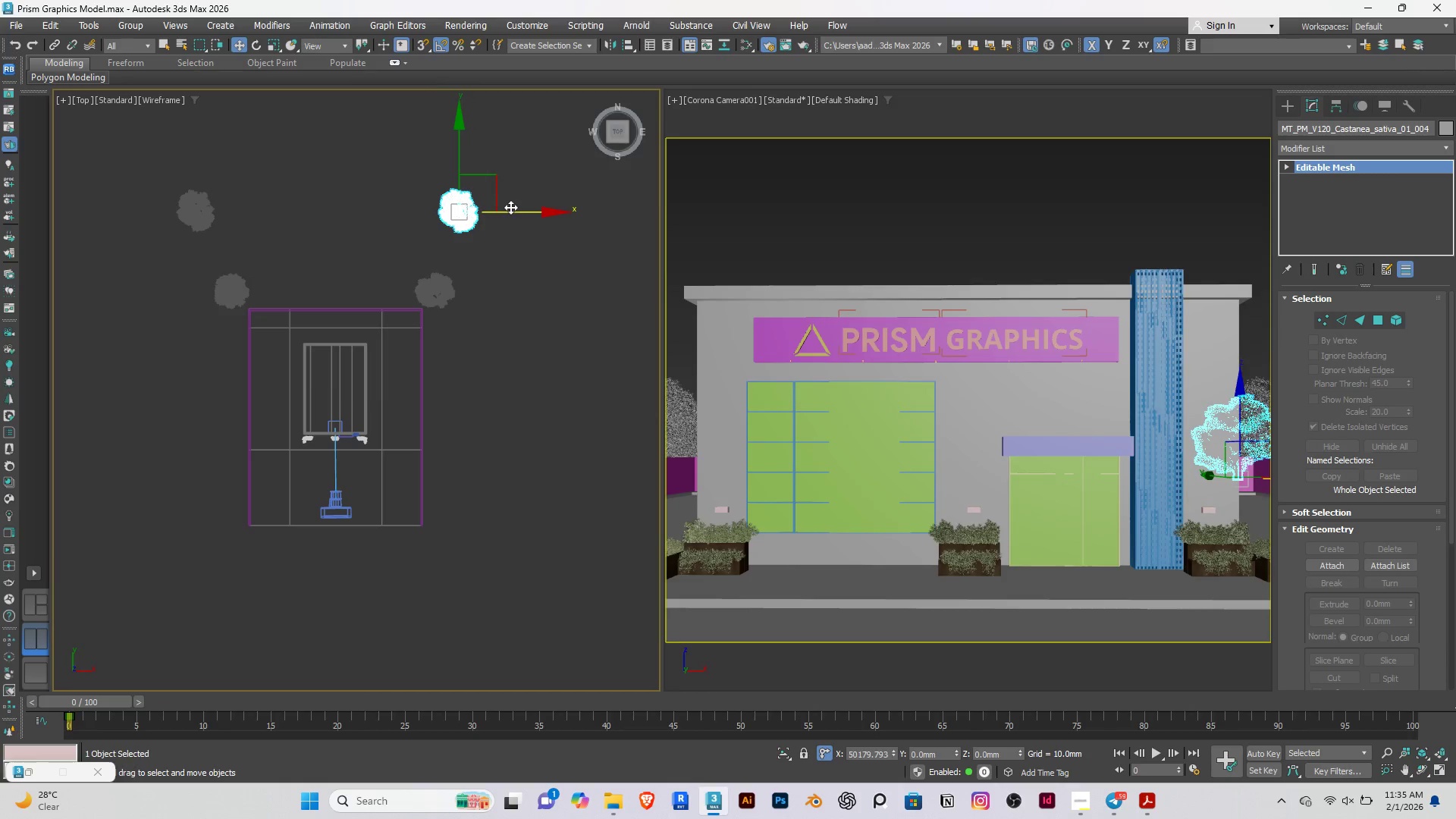 
hold_key(key=ShiftRight, duration=1.22)
 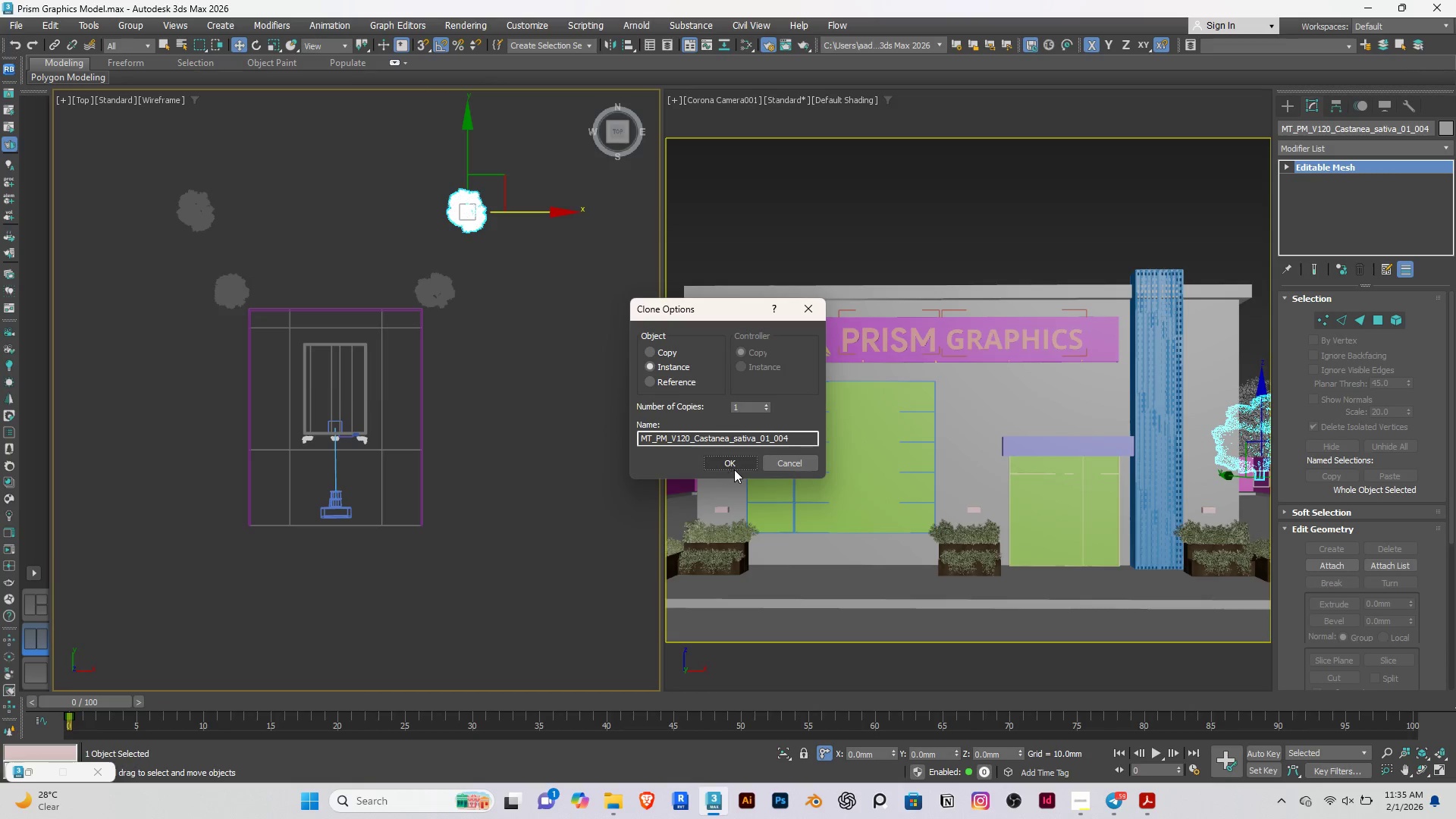 
double_click([734, 469])
 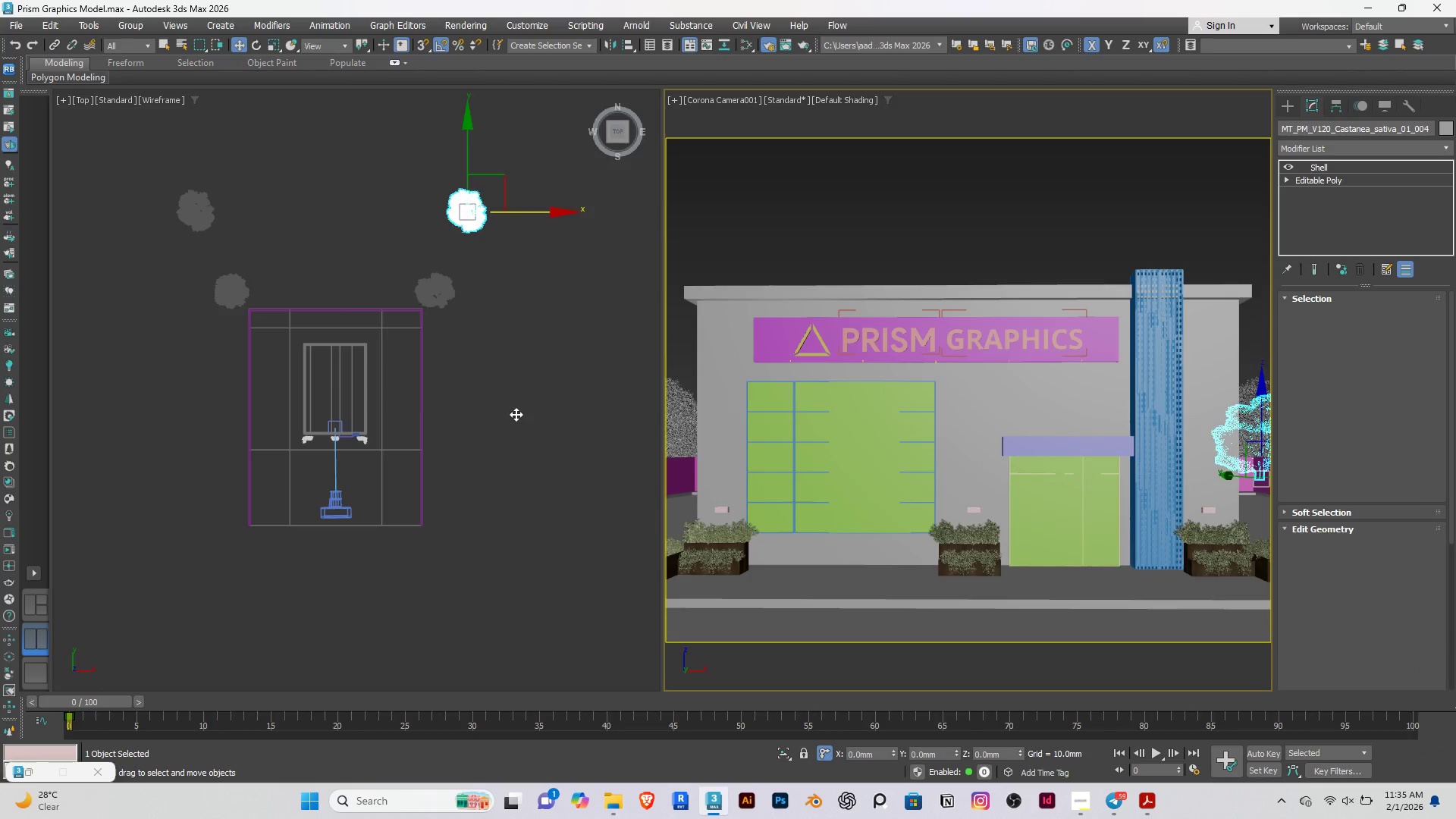 
left_click([516, 414])
 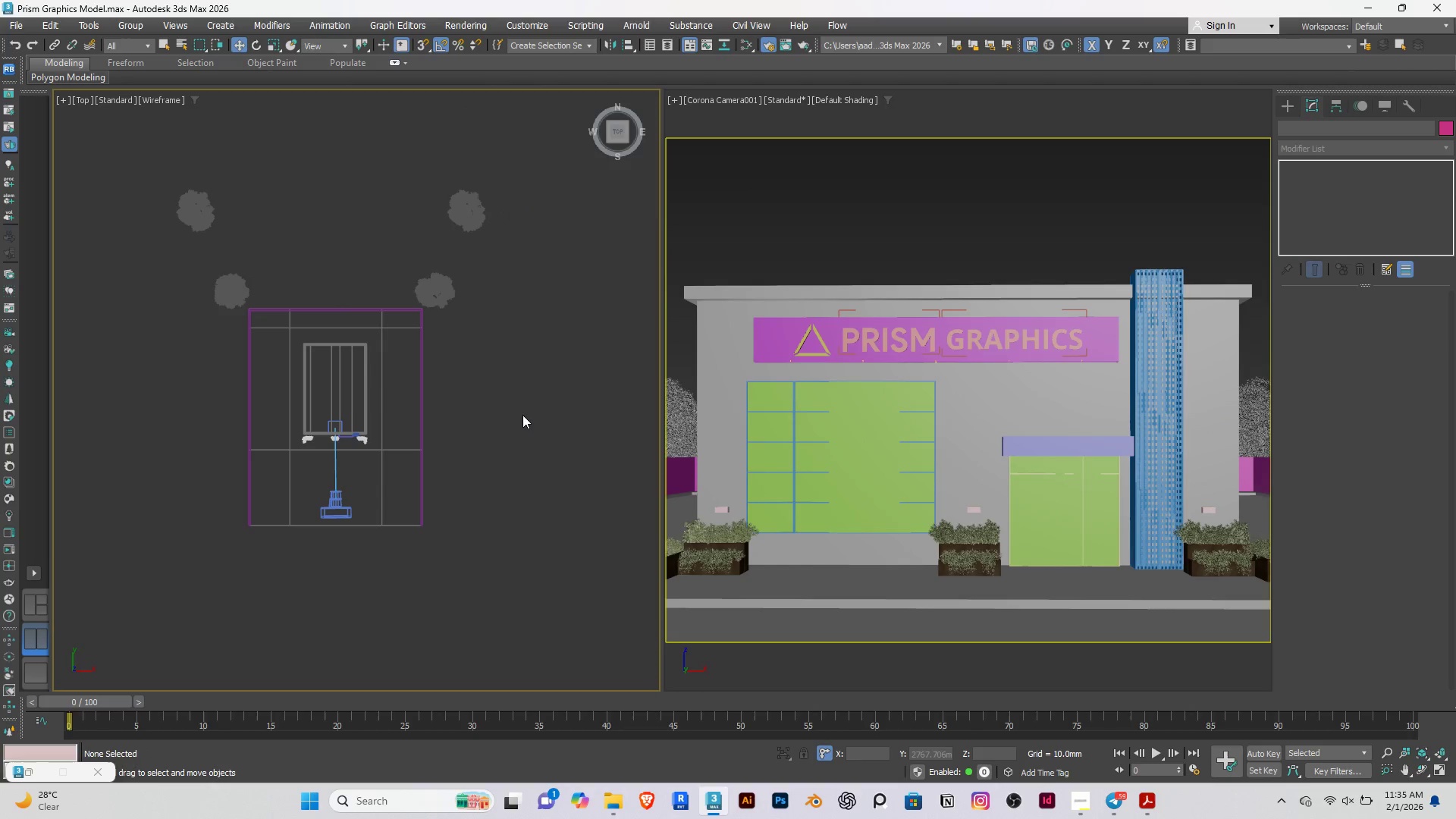 
left_click([528, 417])
 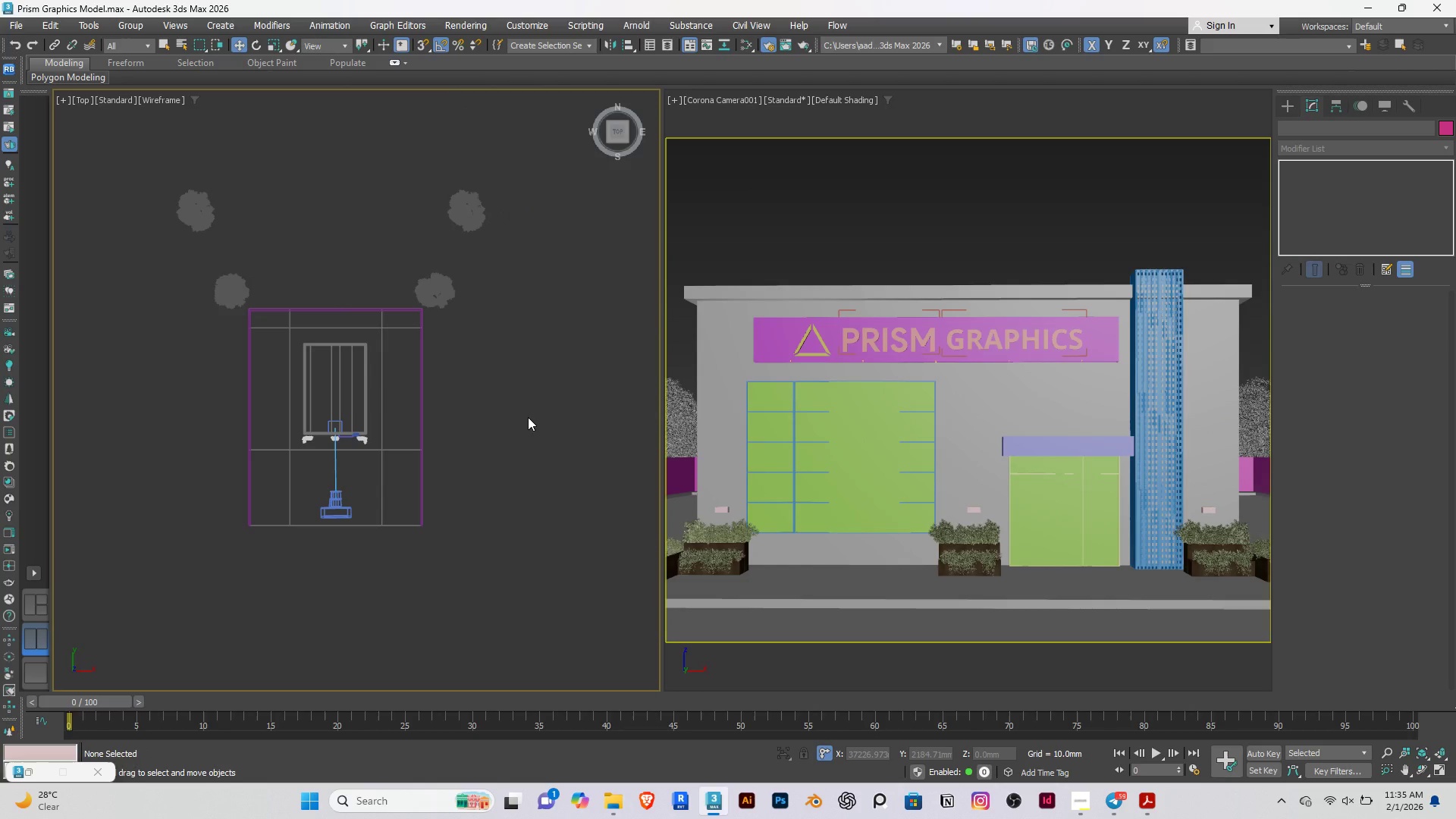 
left_click([528, 417])
 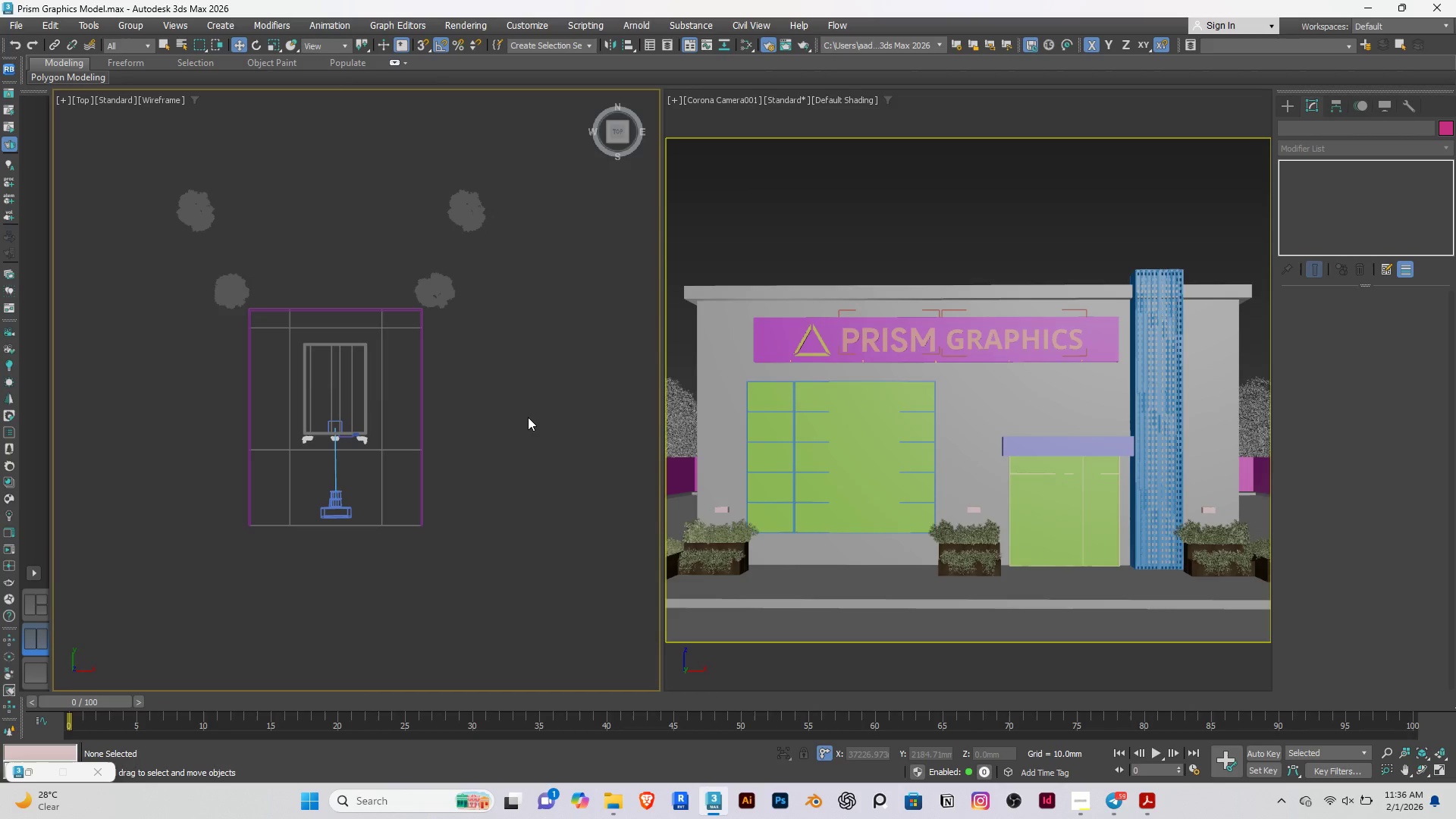 
key(Control+S)
 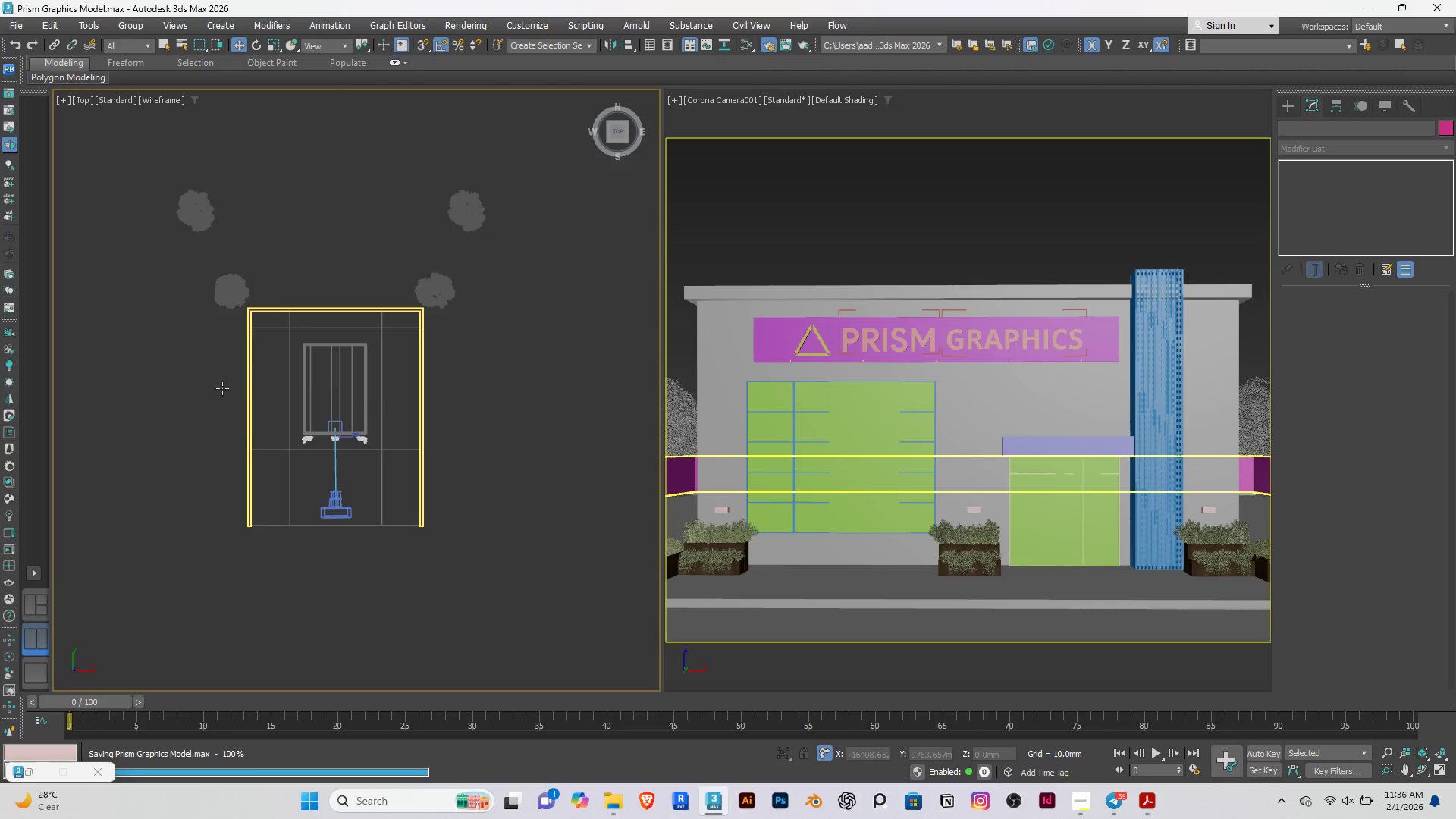 
wait(5.7)
 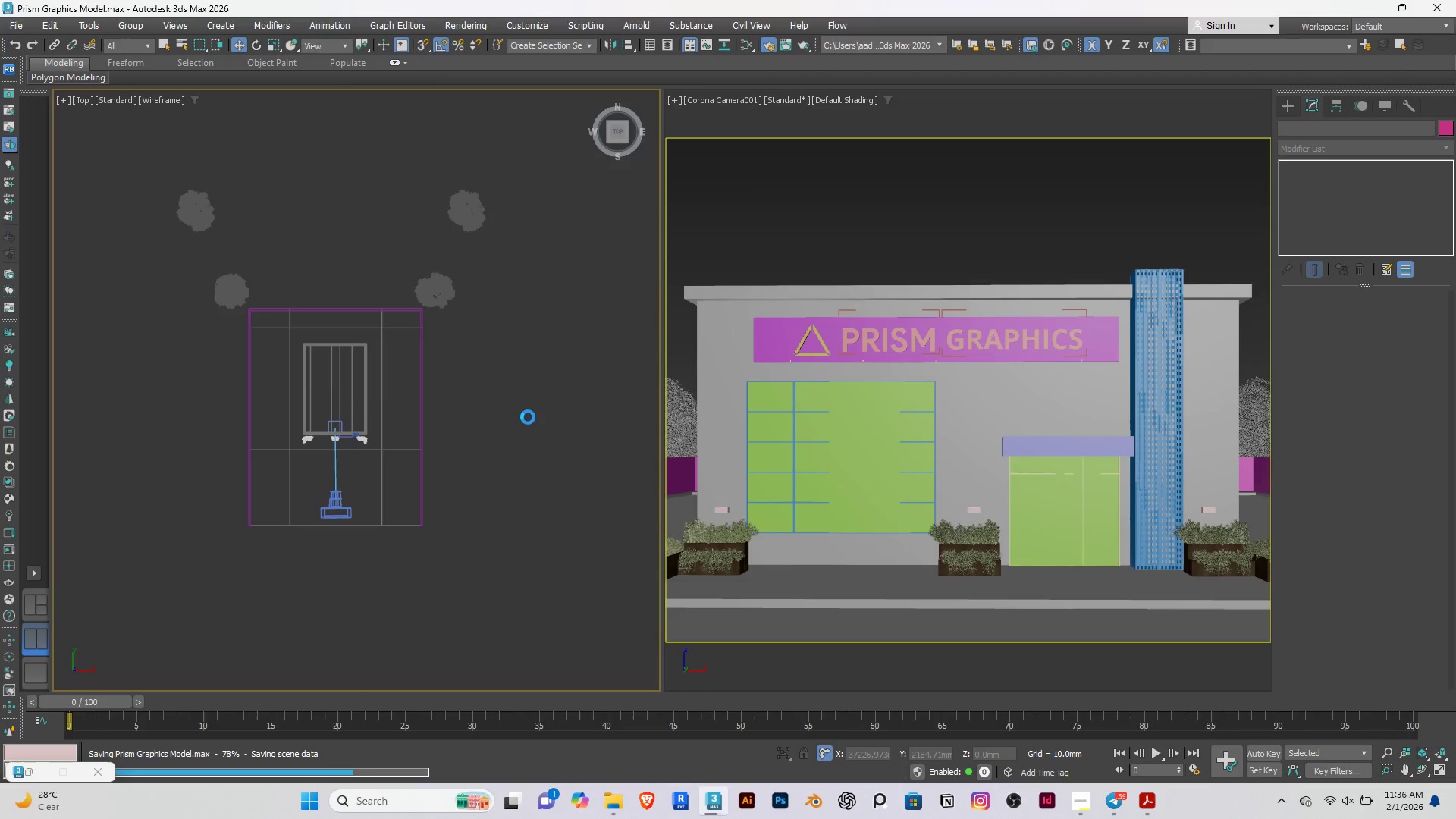 
left_click([11, 67])
 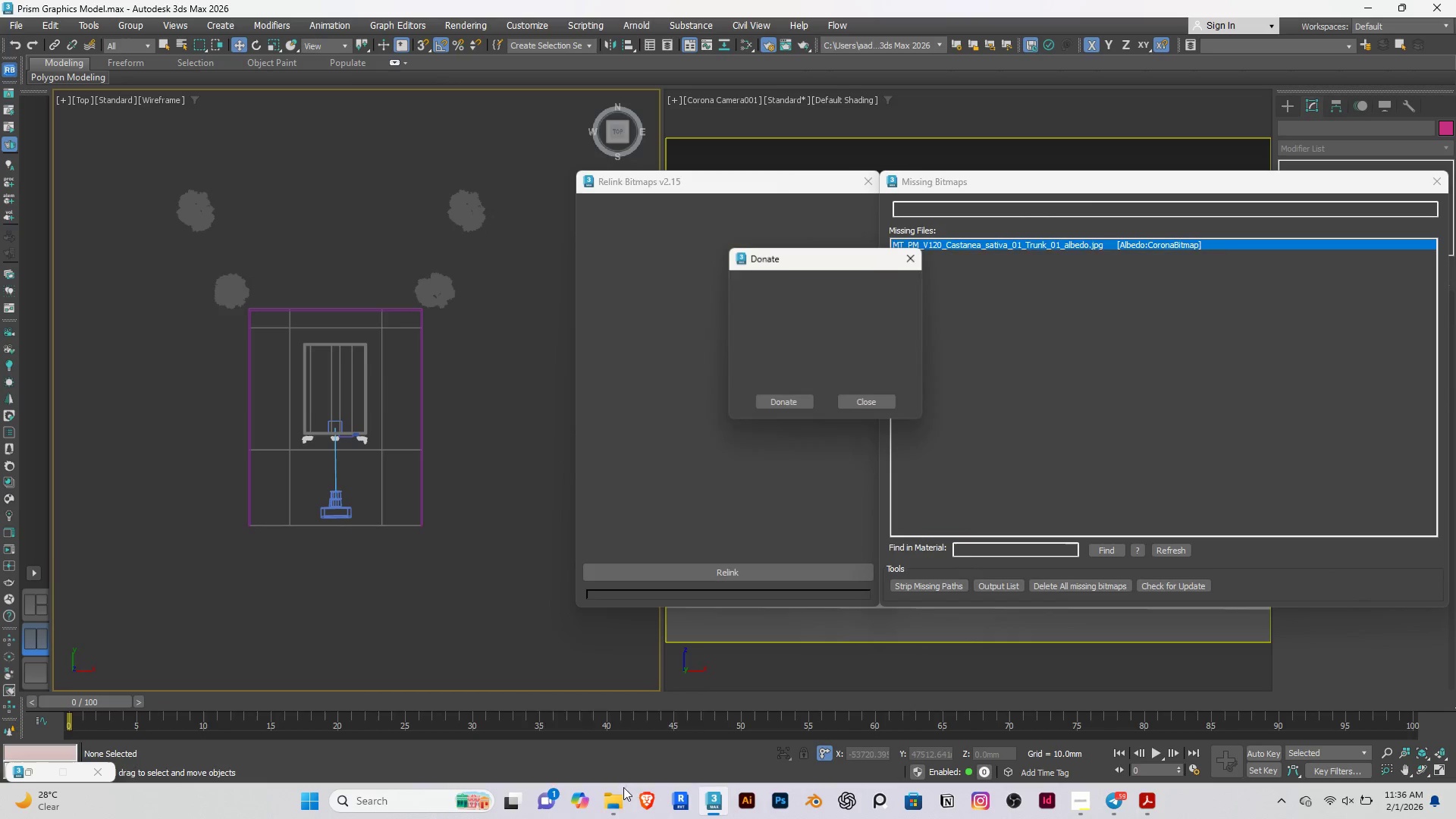 
left_click([622, 804])
 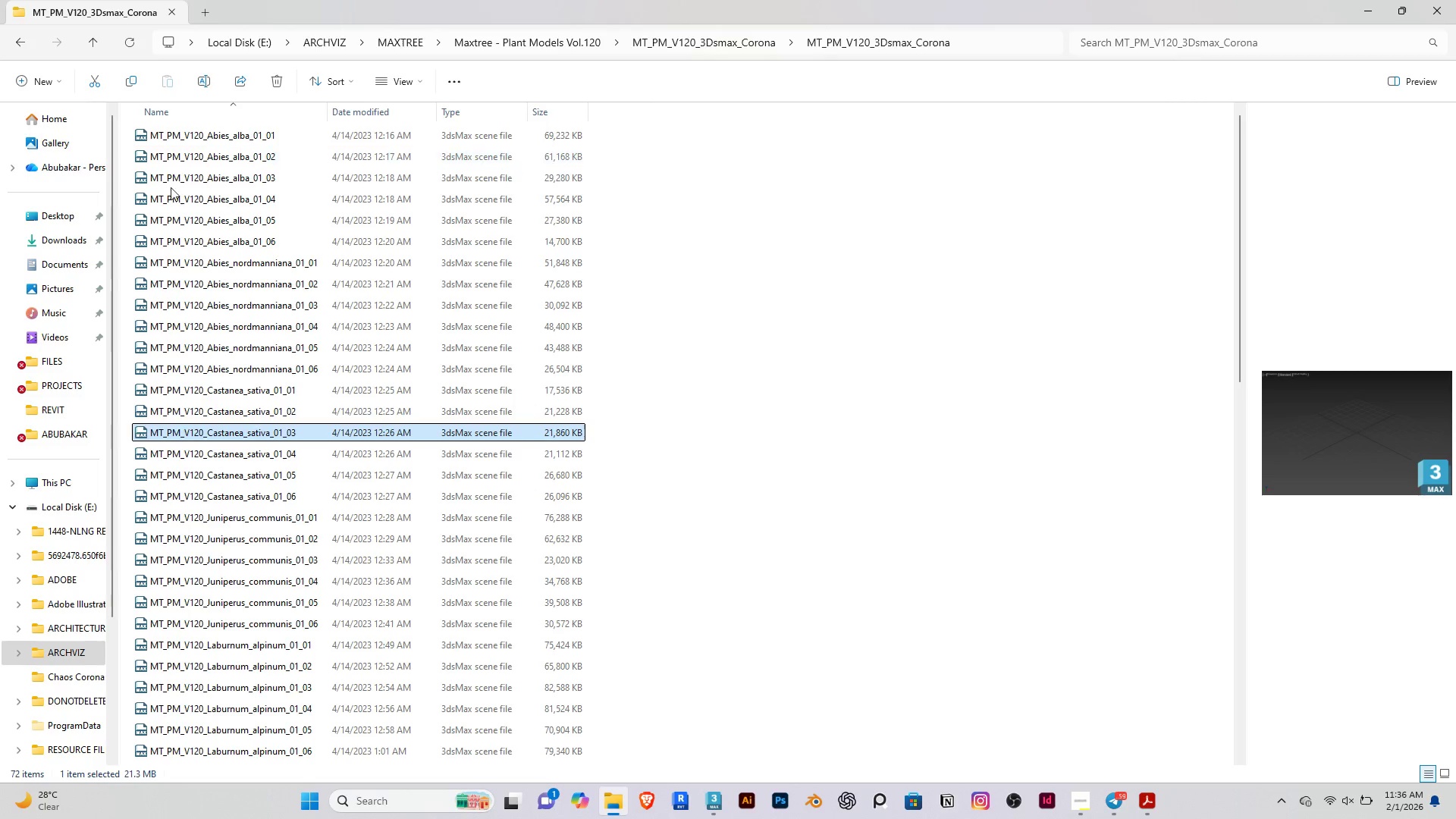 
scroll: coordinate [160, 211], scroll_direction: up, amount: 5.0
 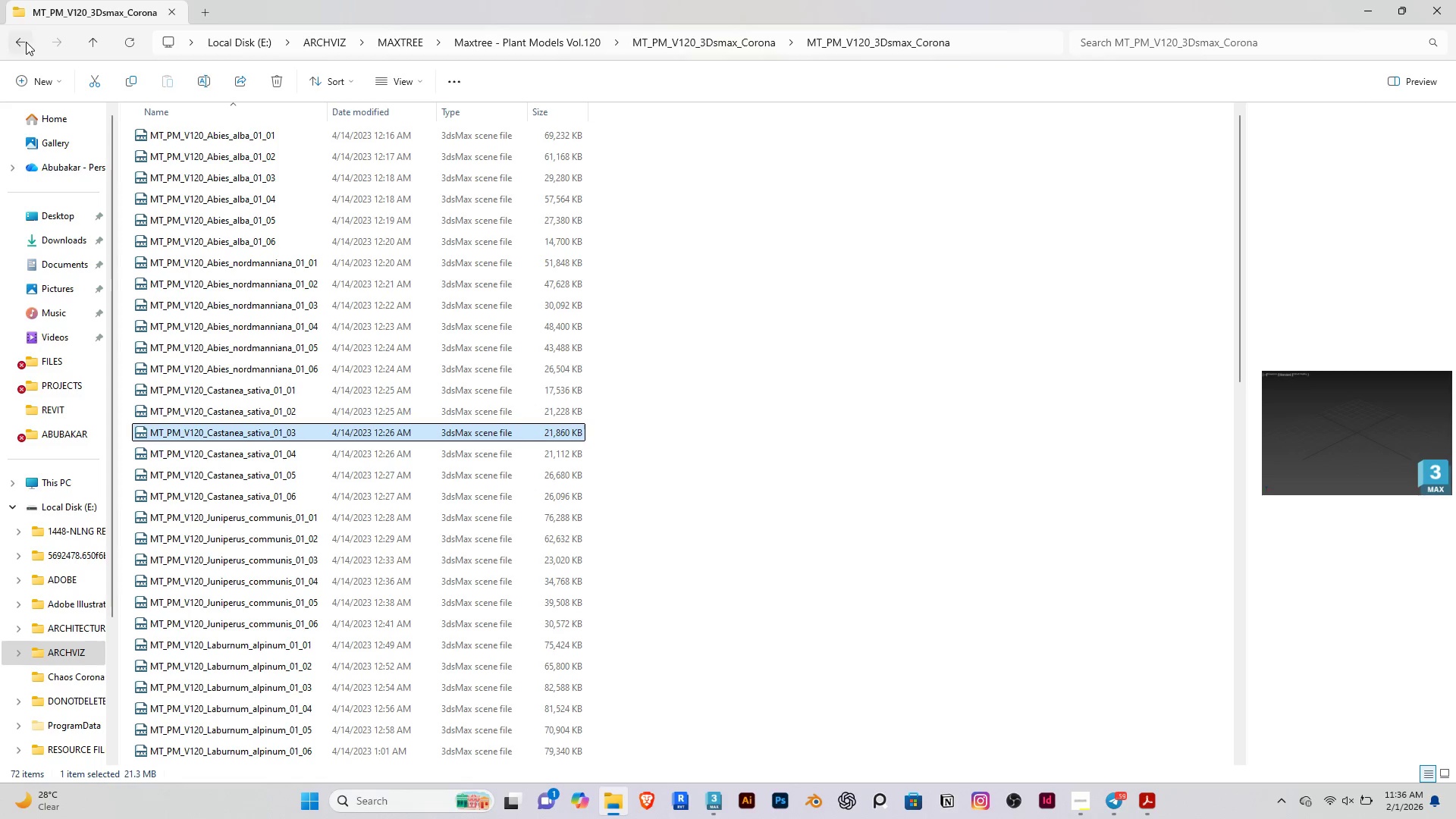 
left_click([26, 42])
 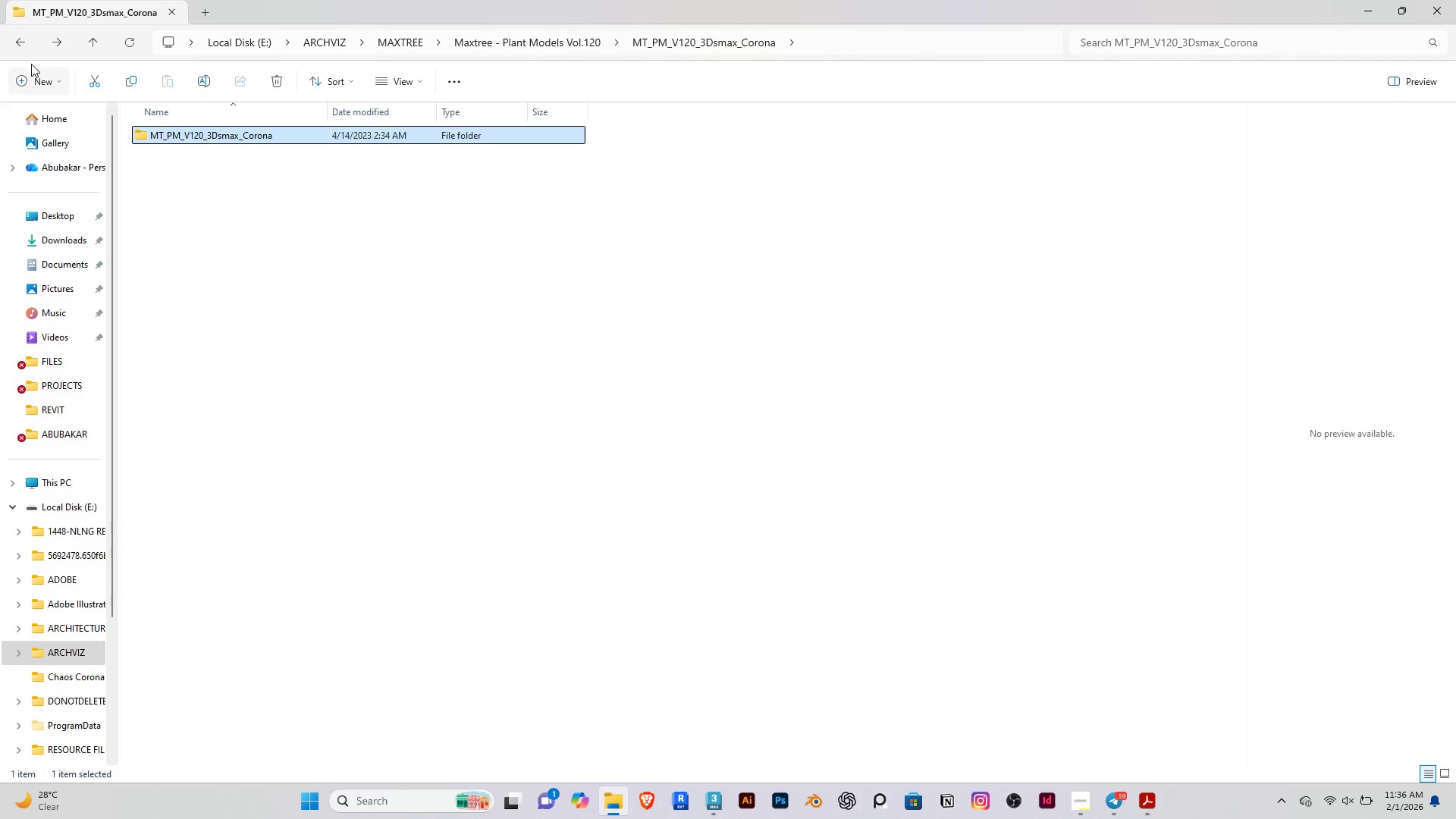 
left_click([23, 42])
 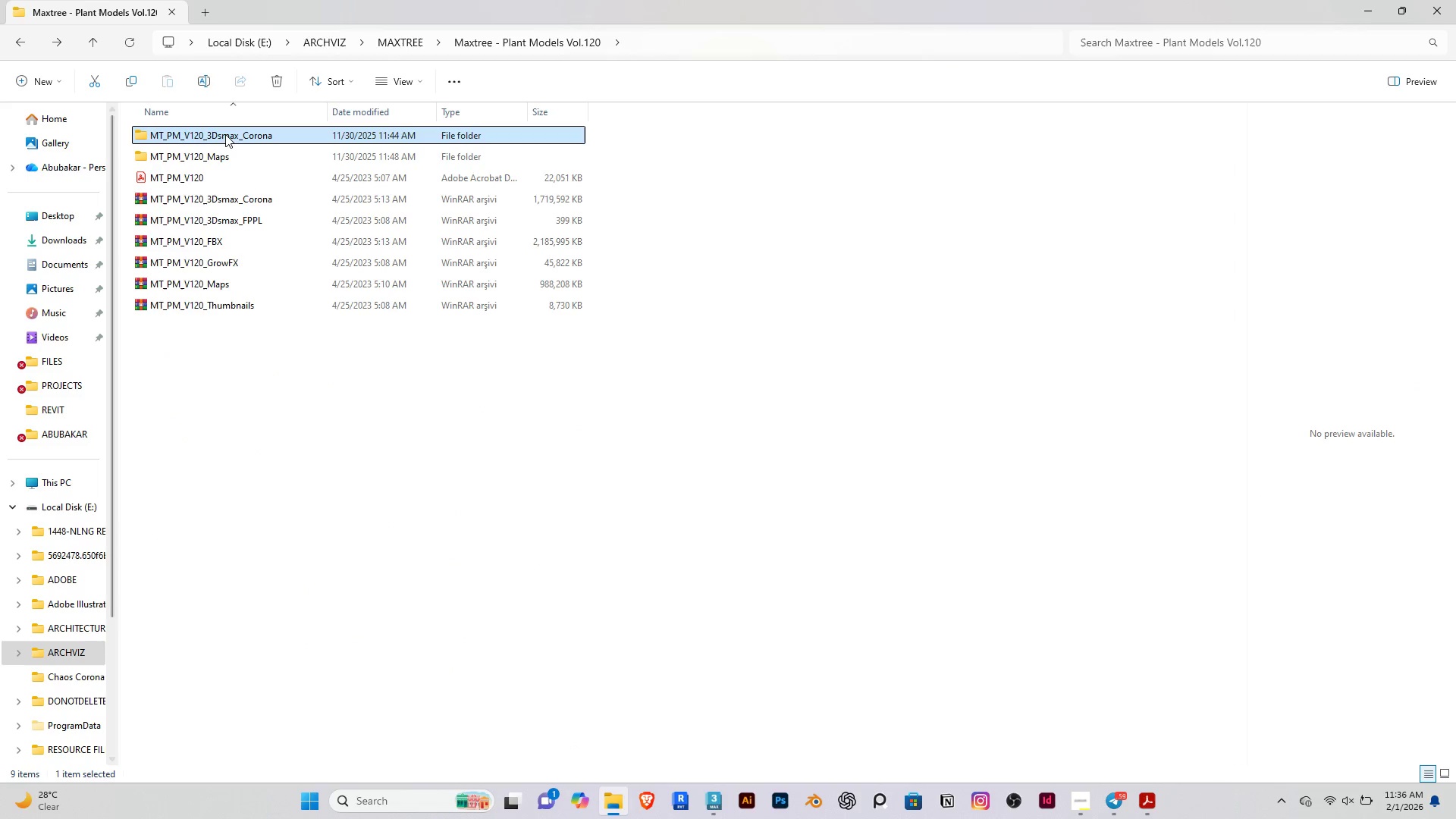 
double_click([224, 157])
 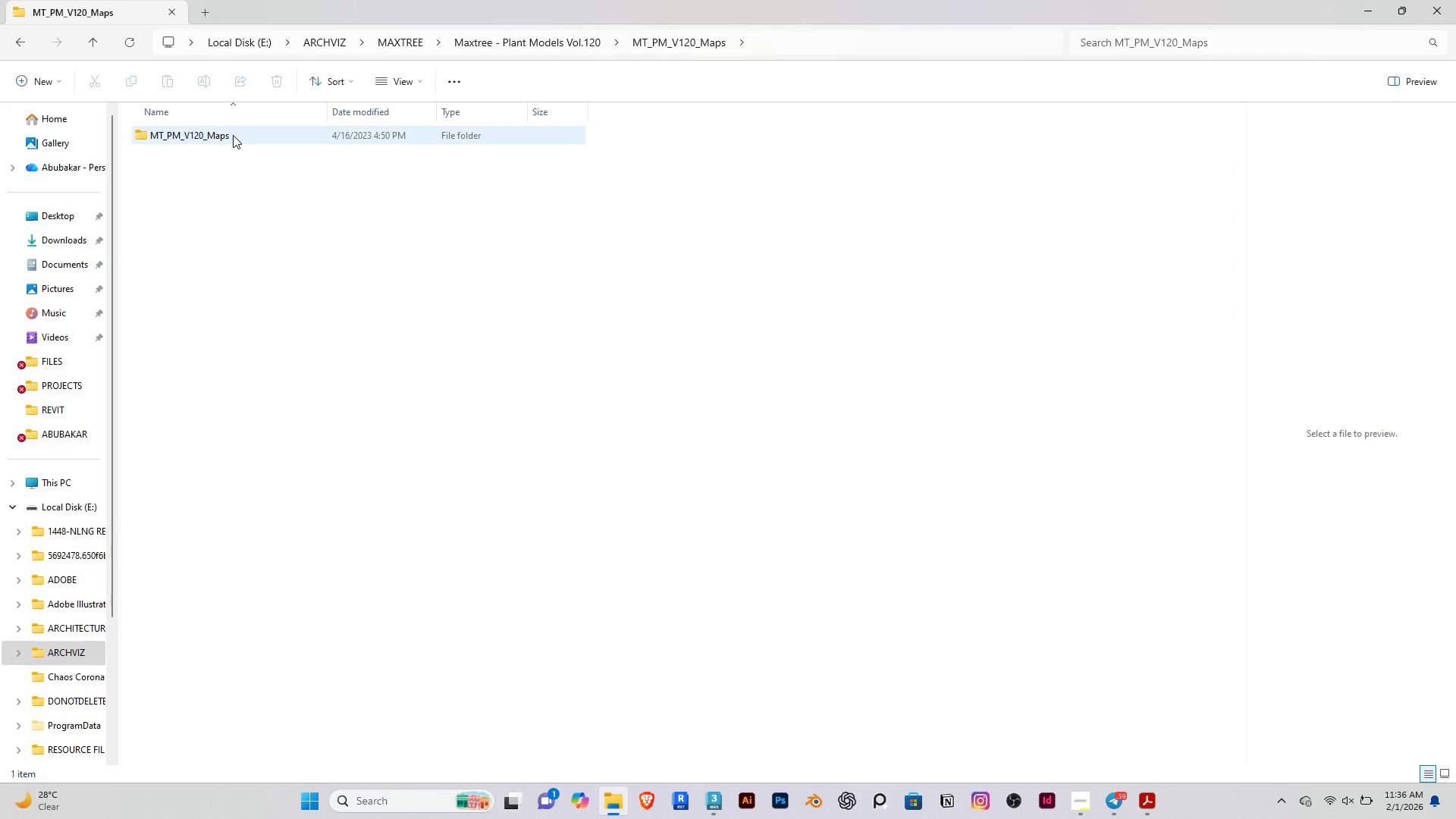 
double_click([233, 135])
 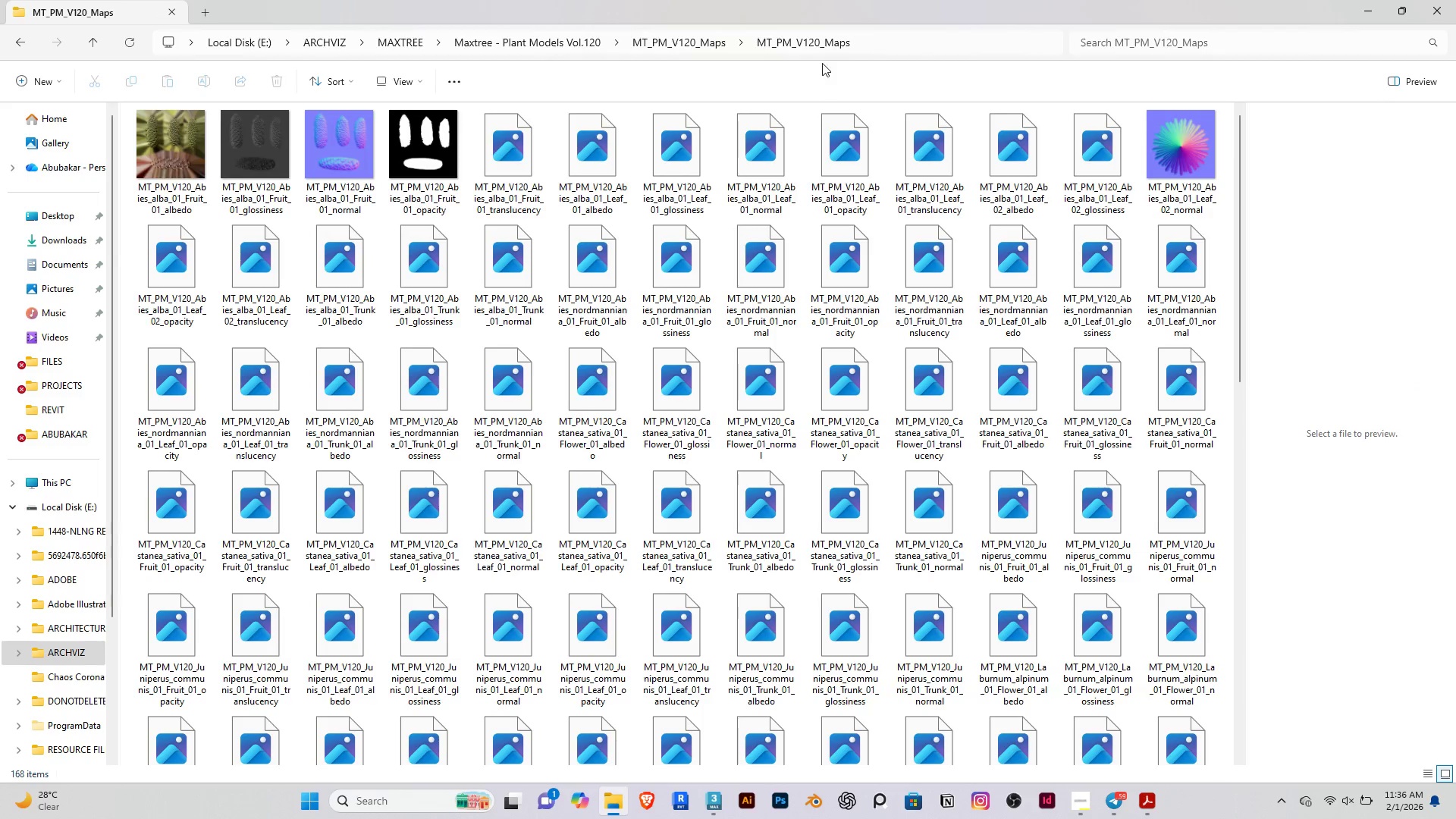 
left_click([883, 40])
 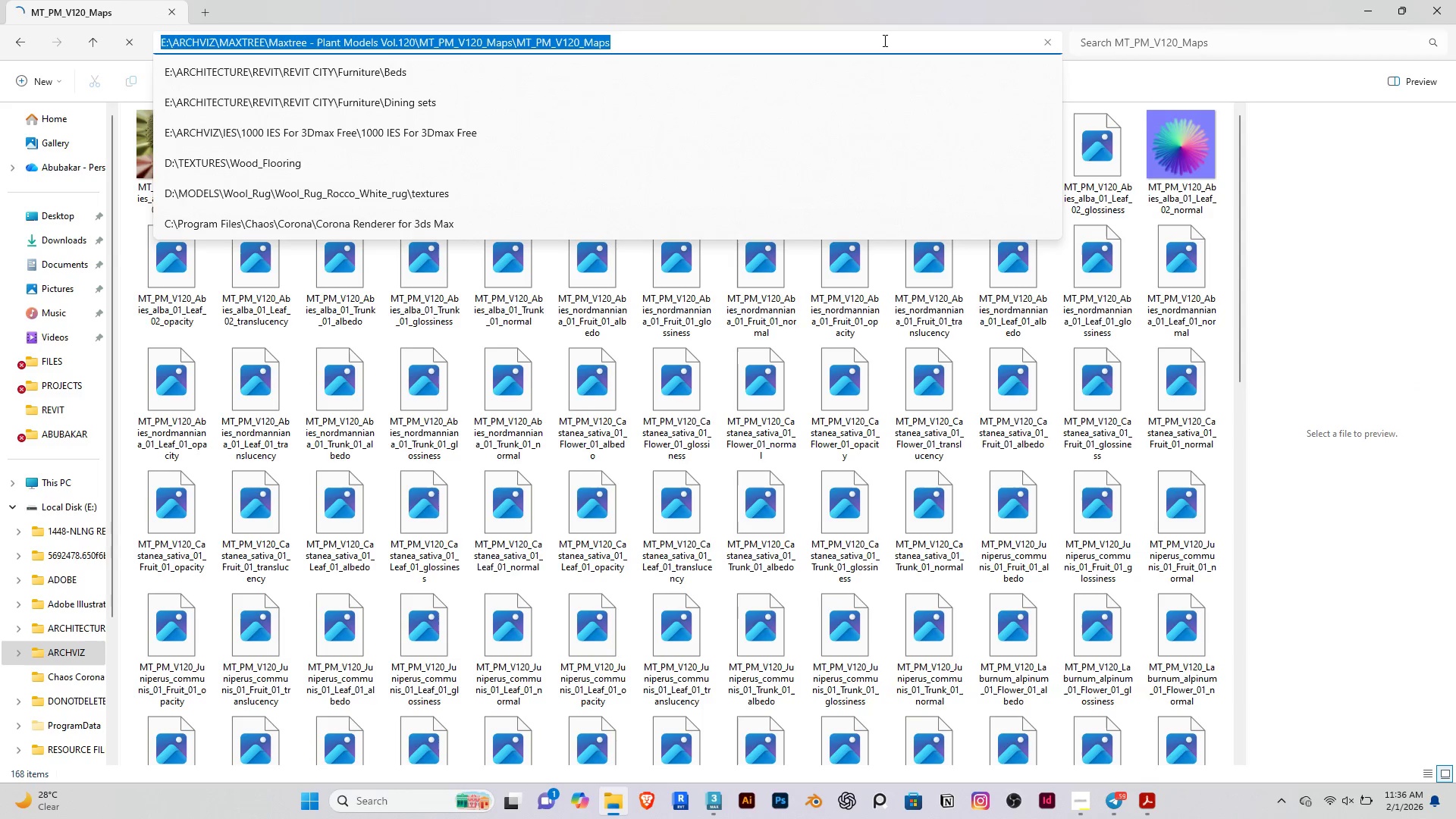 
key(Control+Shift+ShiftLeft)
 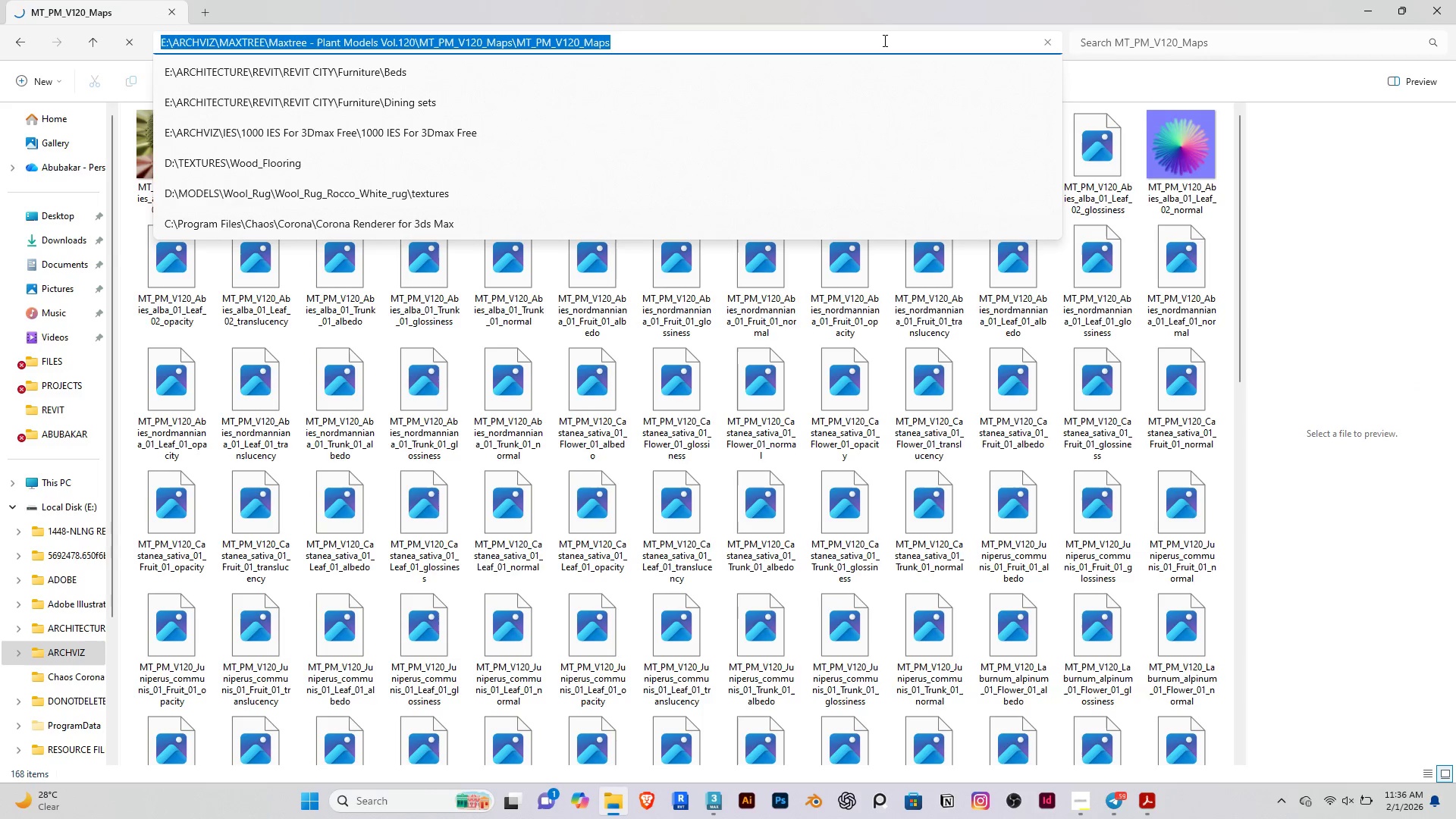 
key(Control+C)
 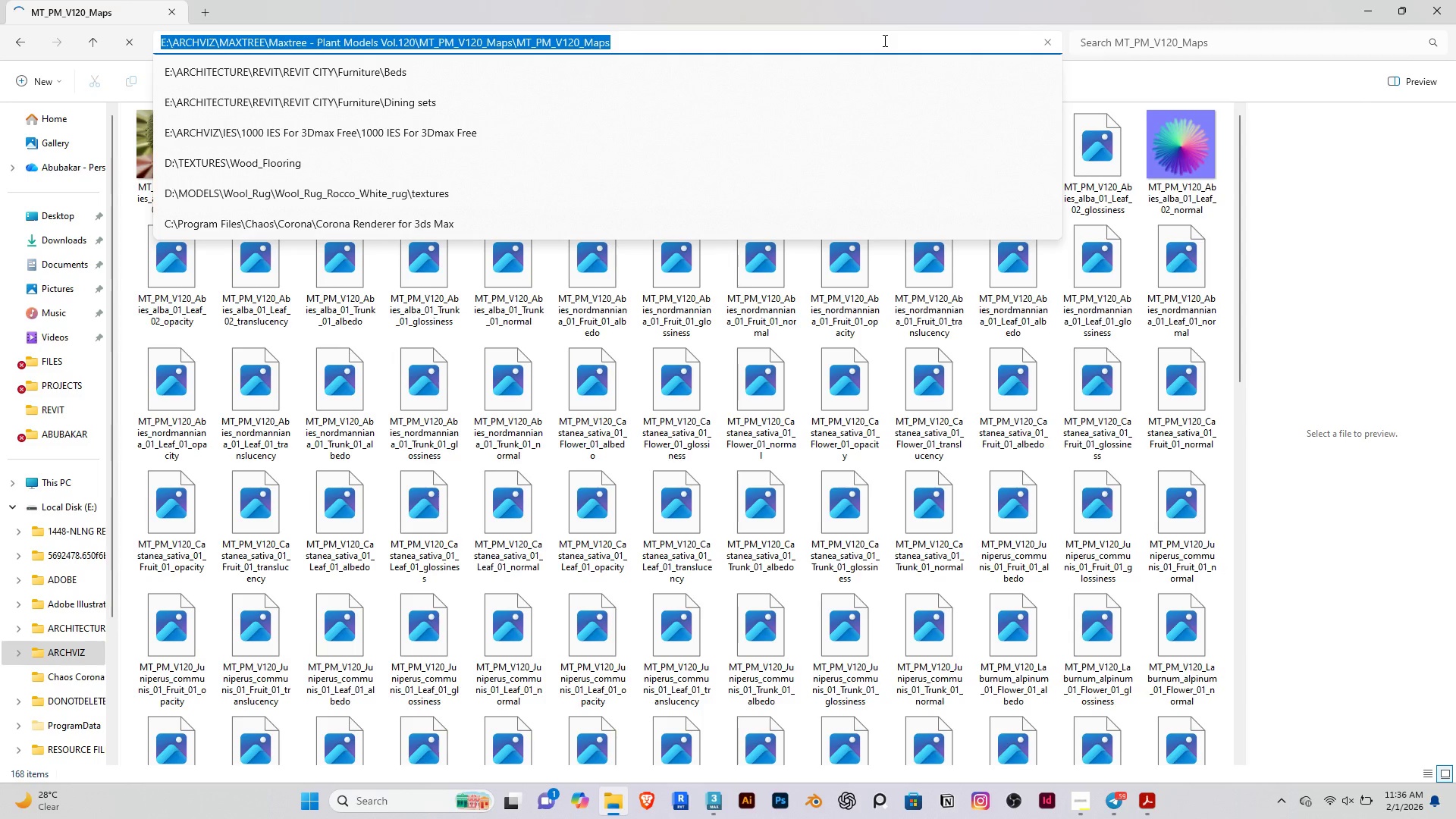 
key(Control+C)
 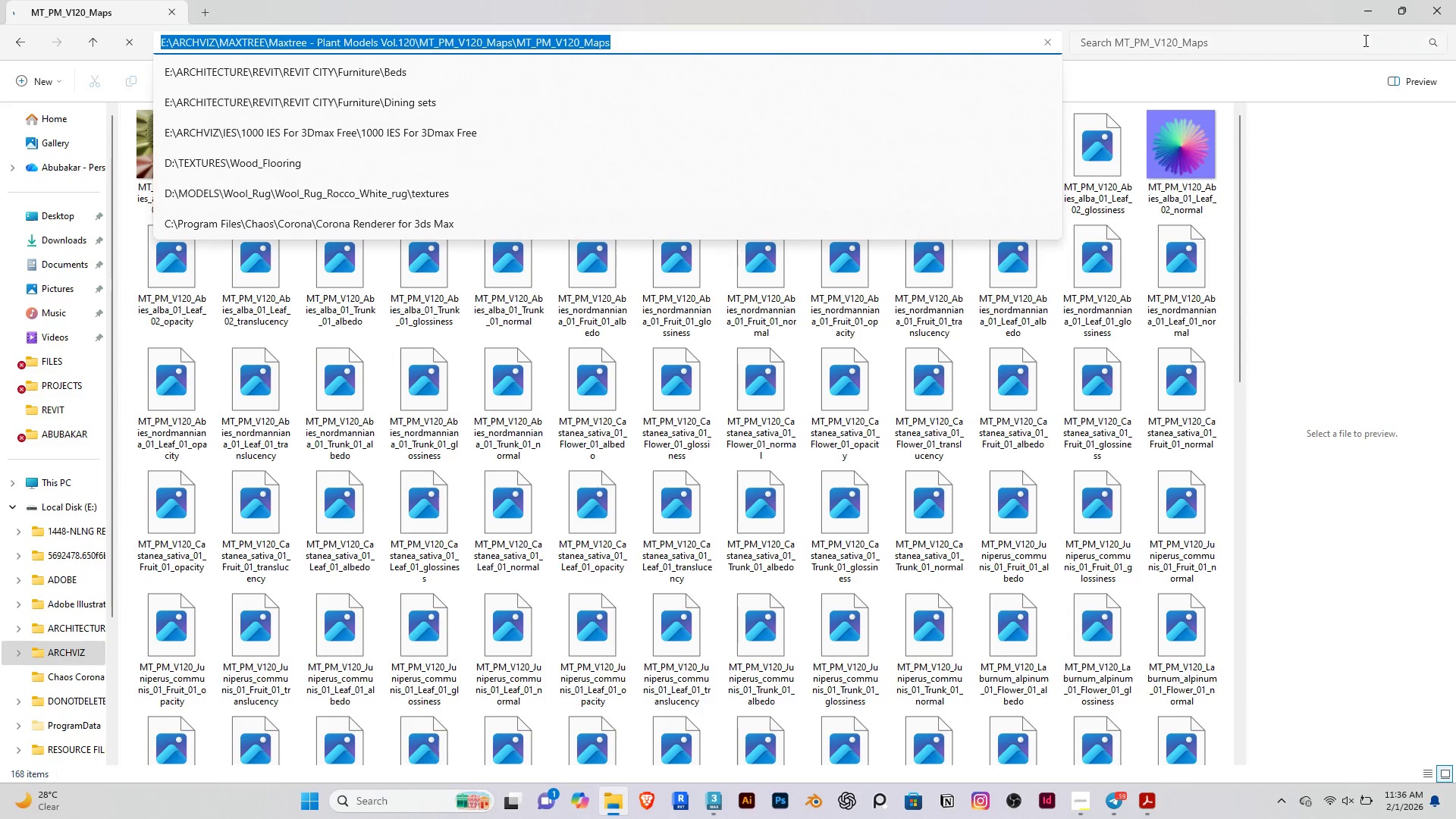 
left_click([1366, 18])
 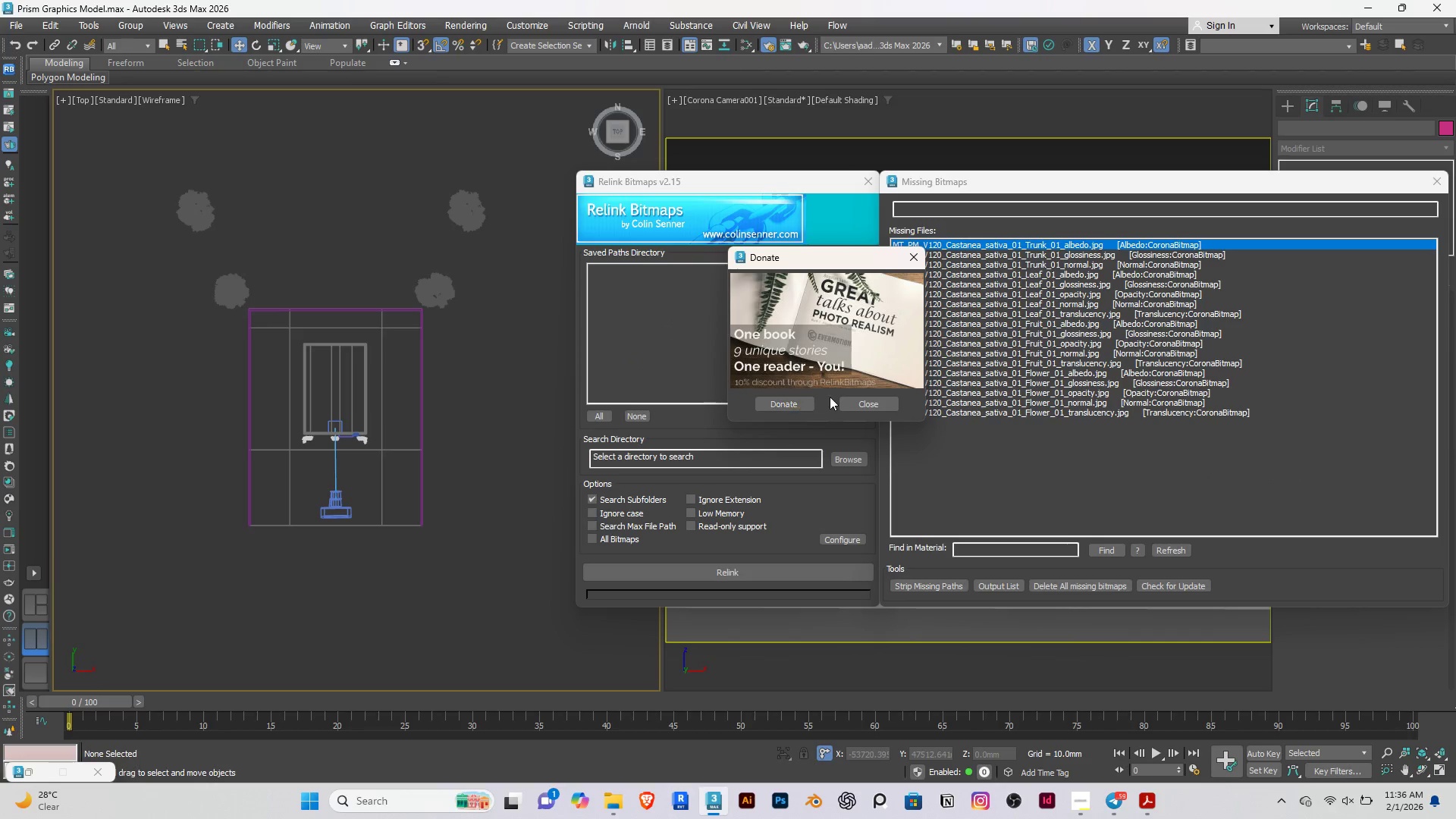 
left_click([855, 398])
 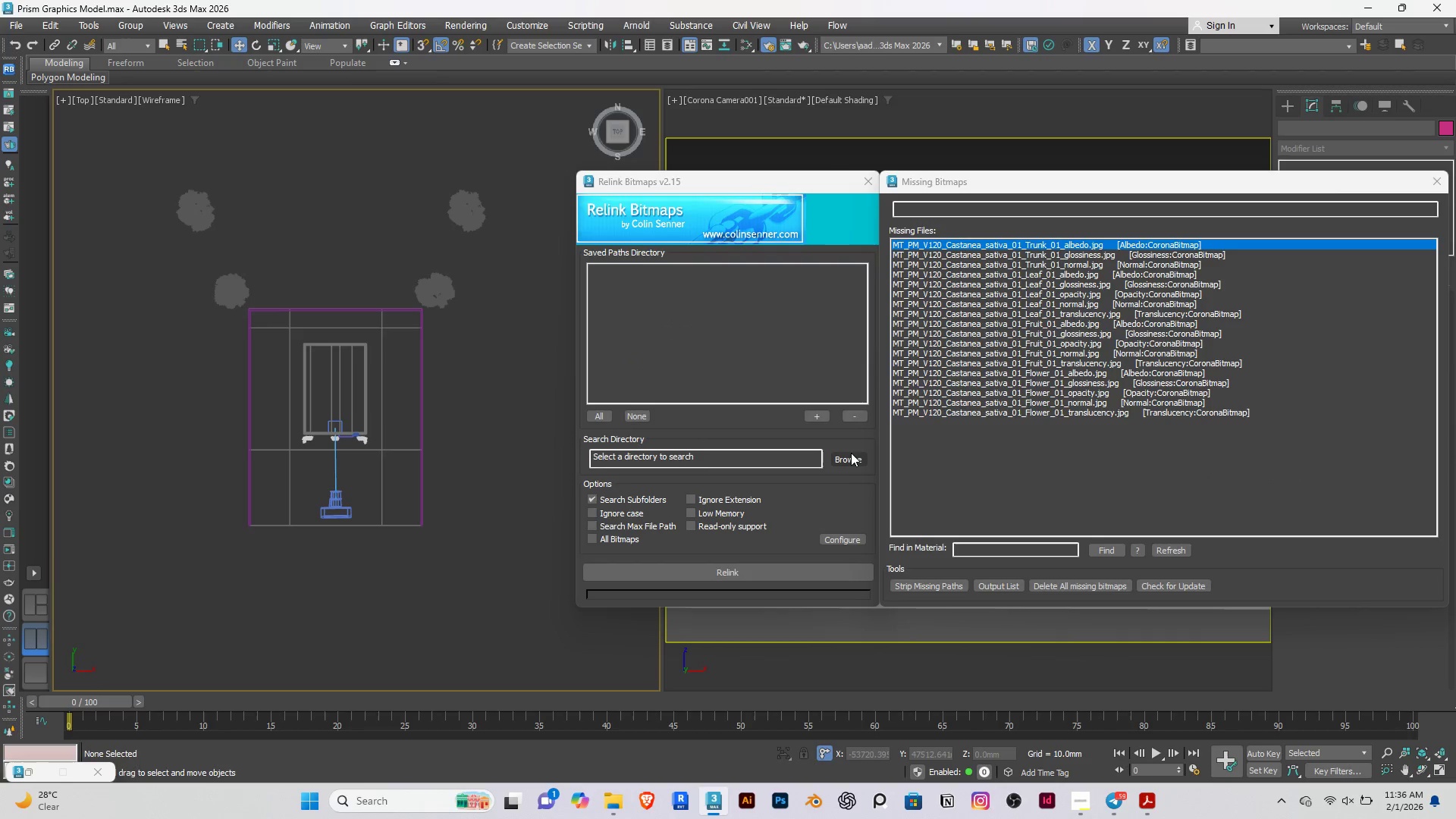 
double_click([851, 453])
 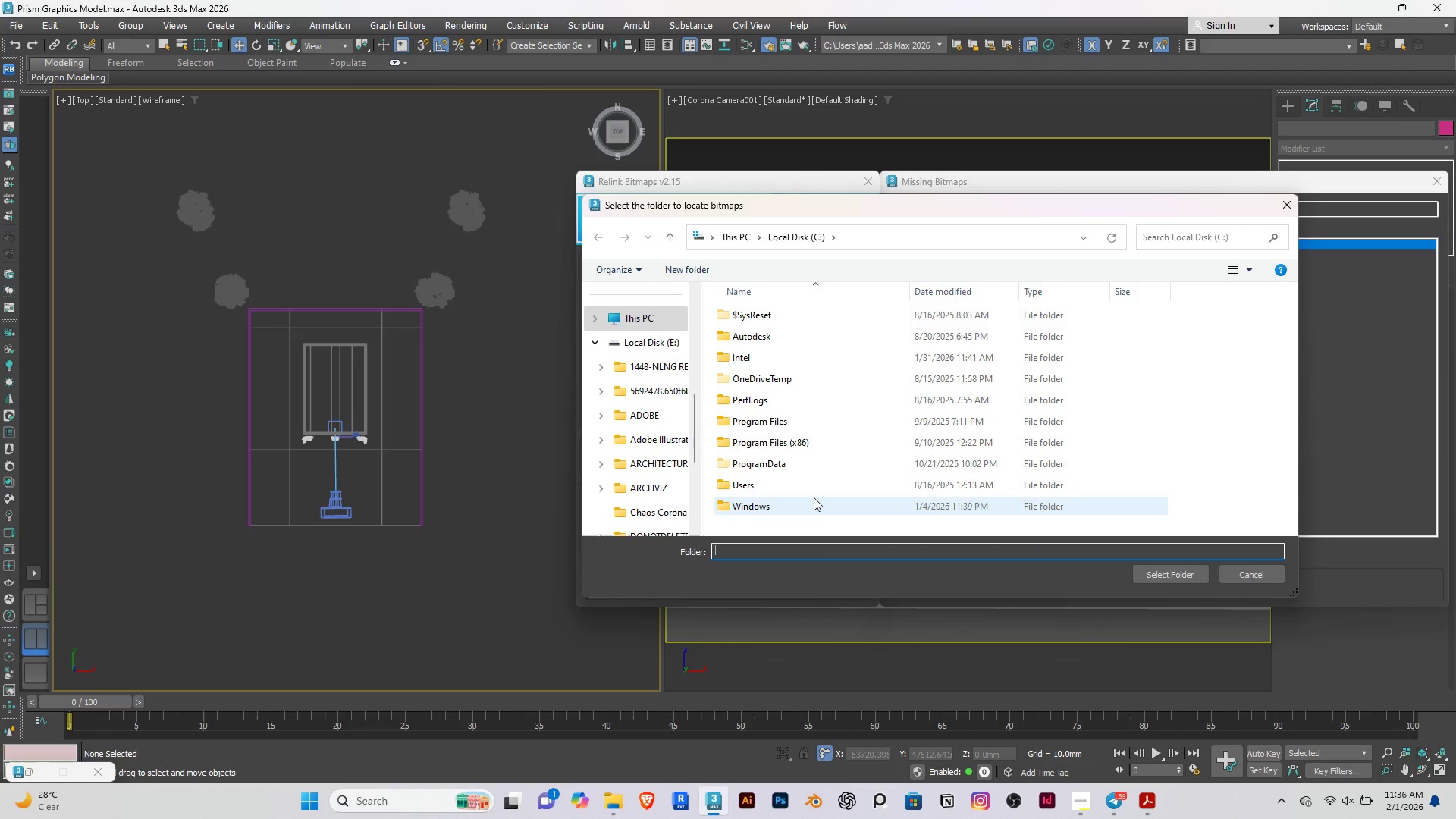 
key(Control+ControlLeft)
 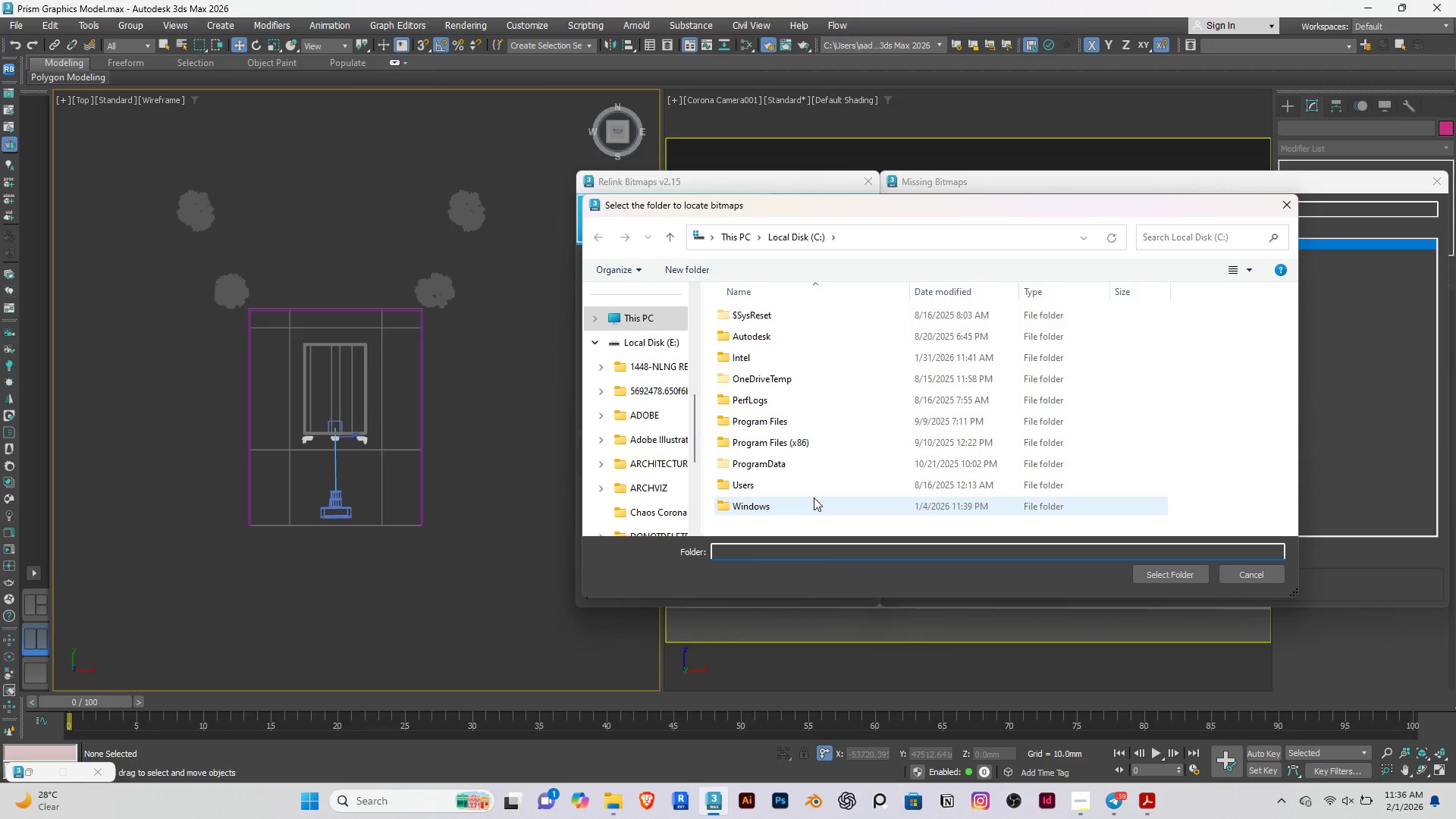 
key(Control+V)
 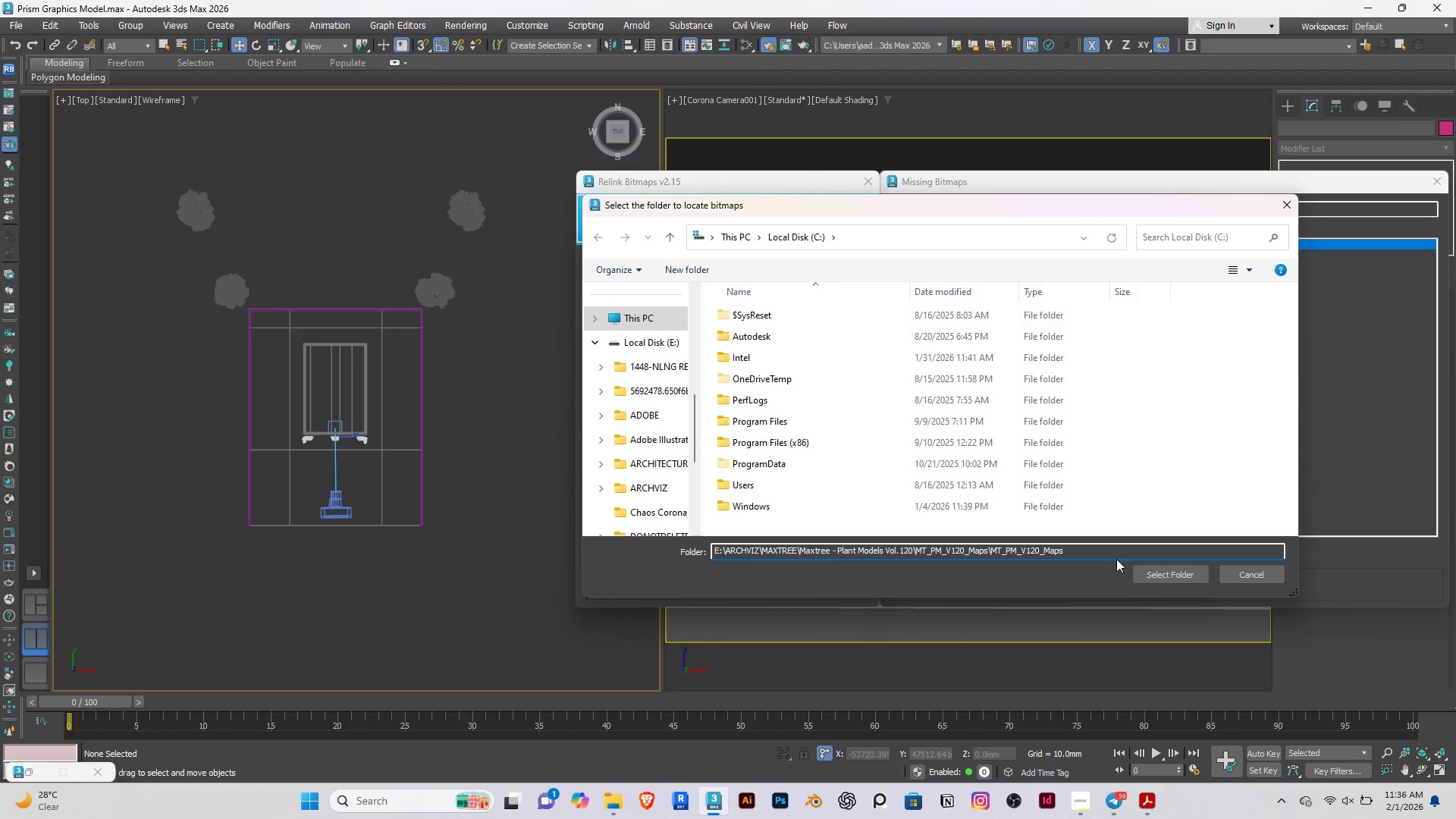 
left_click([1153, 569])
 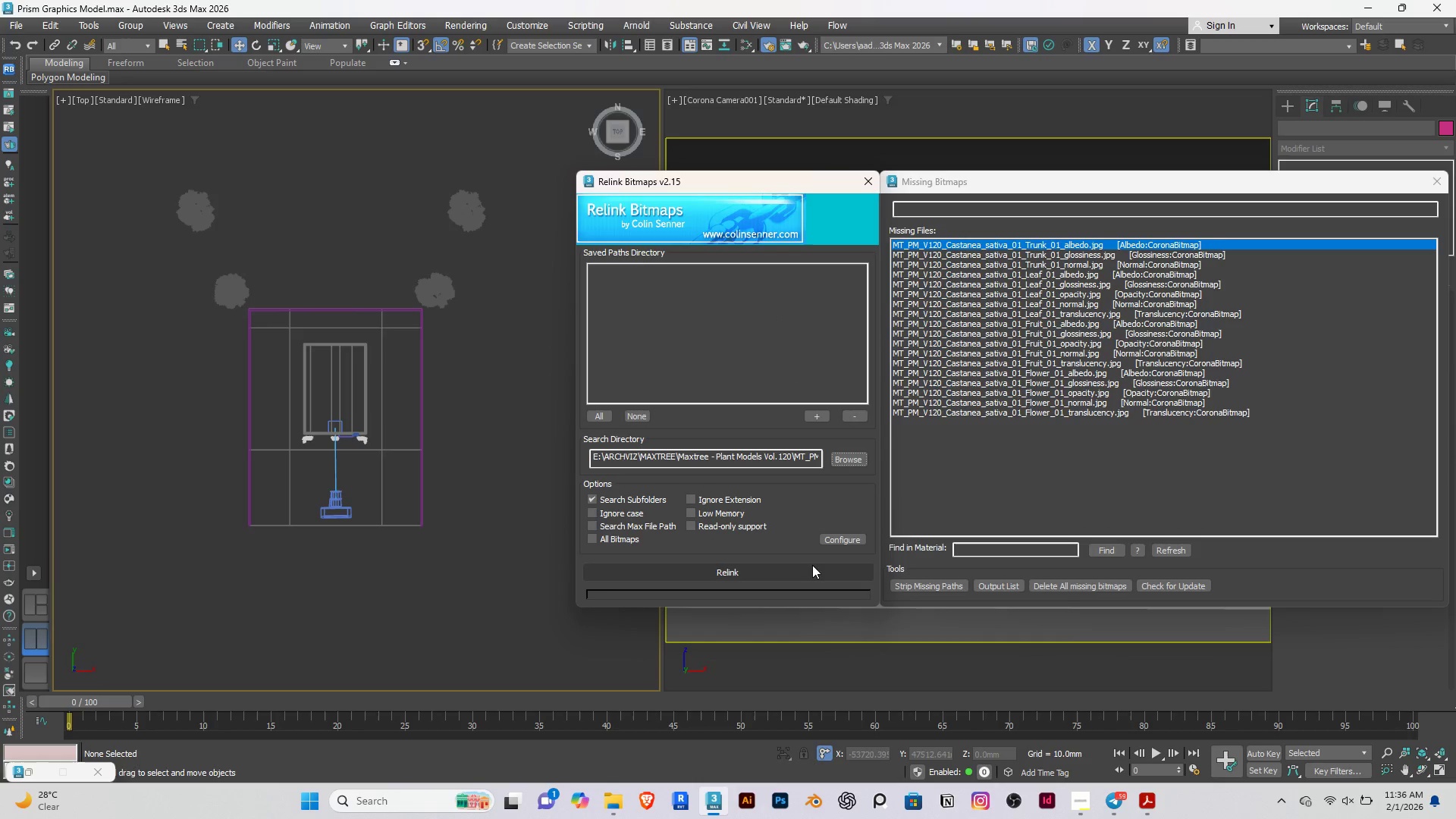 
left_click([802, 564])
 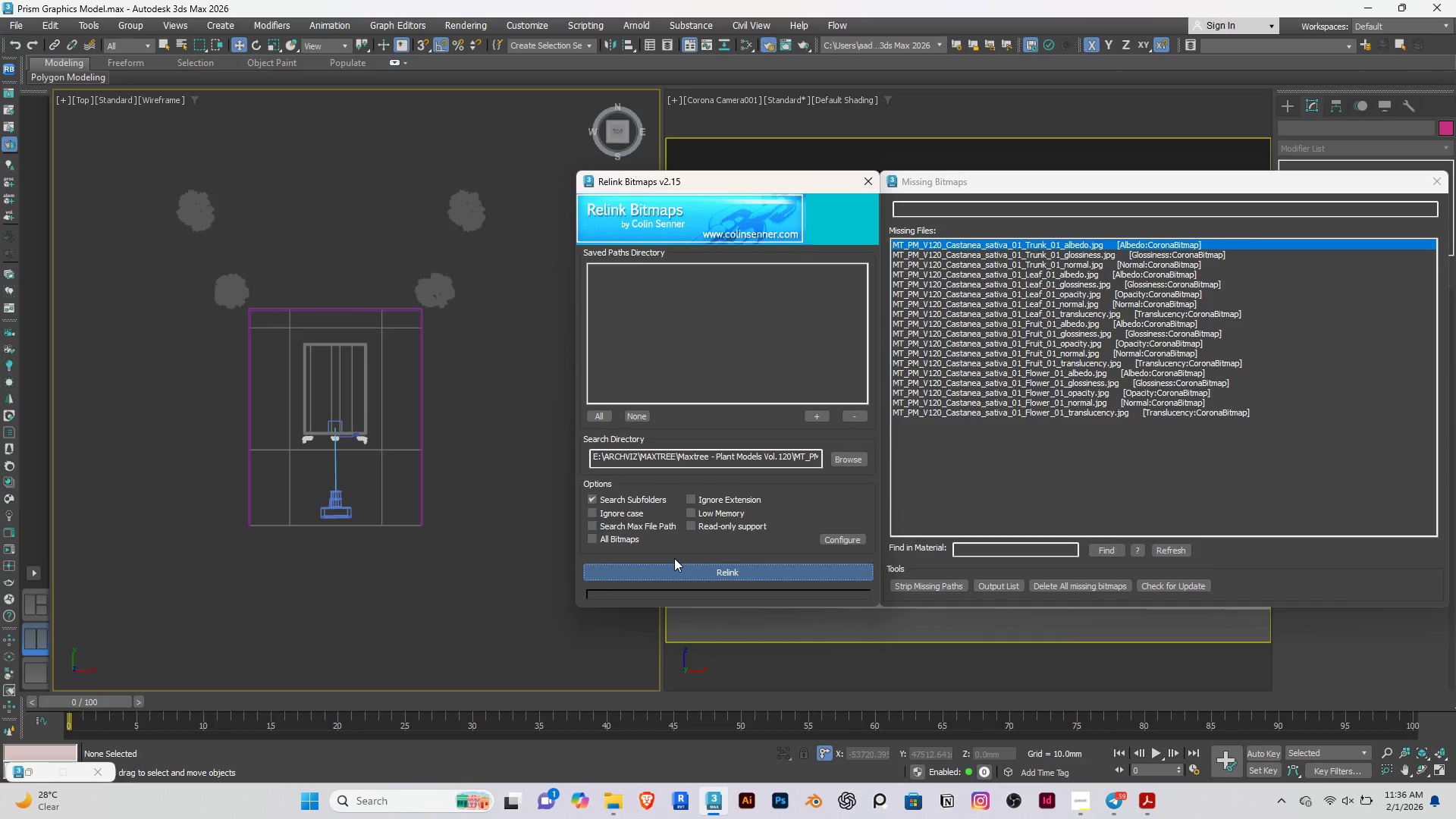 
wait(11.11)
 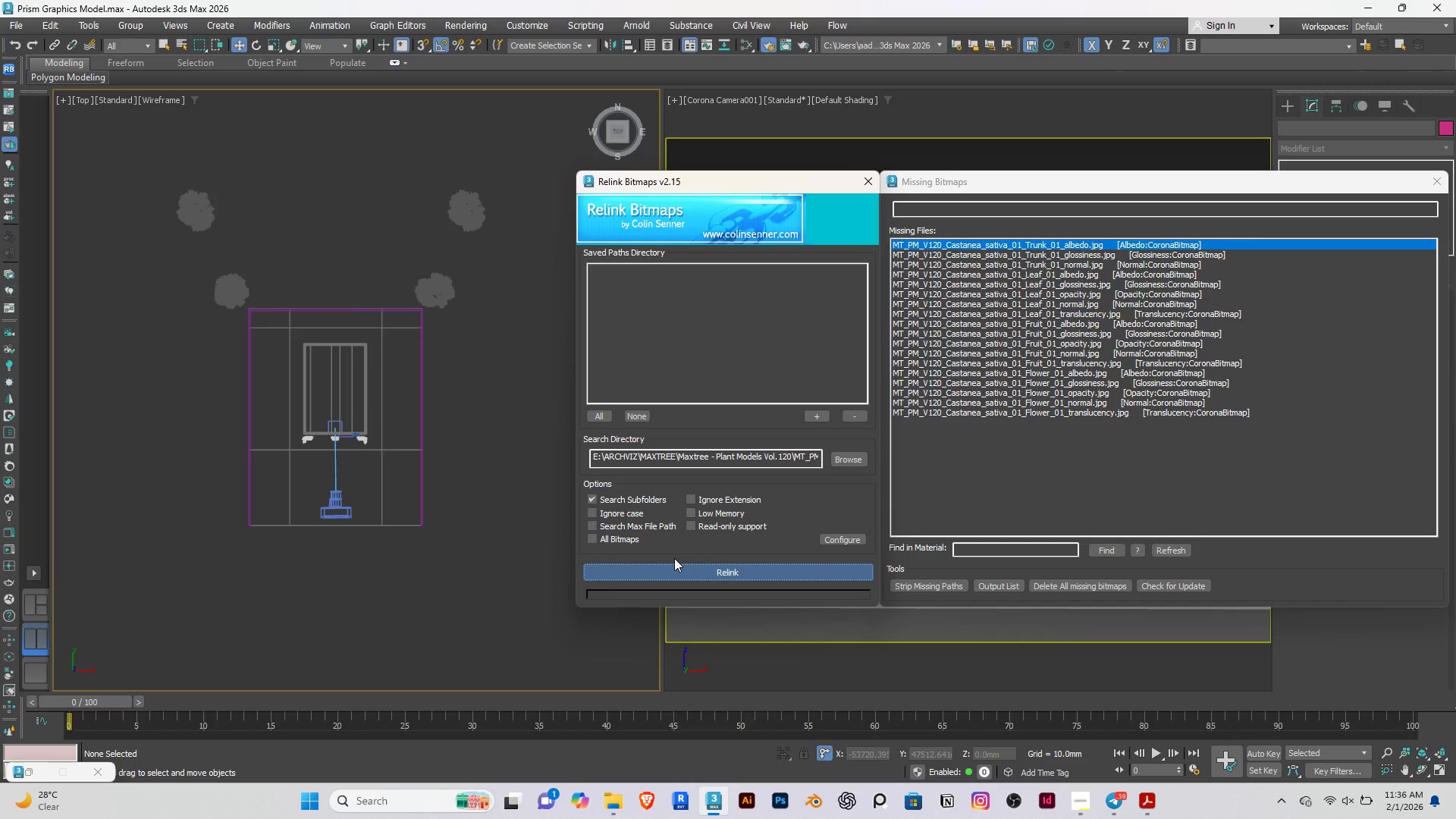 
left_click([1079, 797])